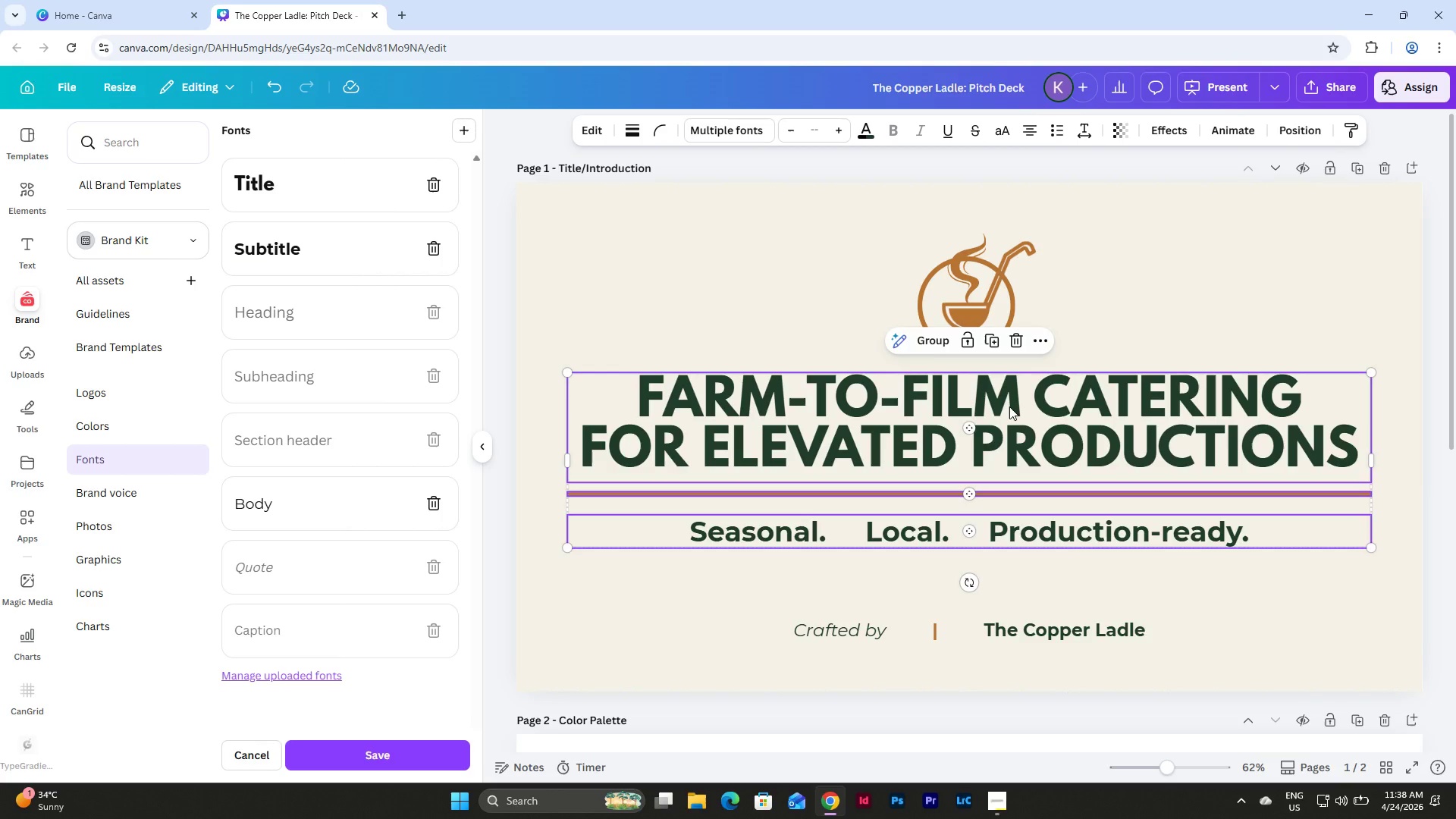 
left_click_drag(start_coordinate=[1009, 406], to_coordinate=[1009, 436])
 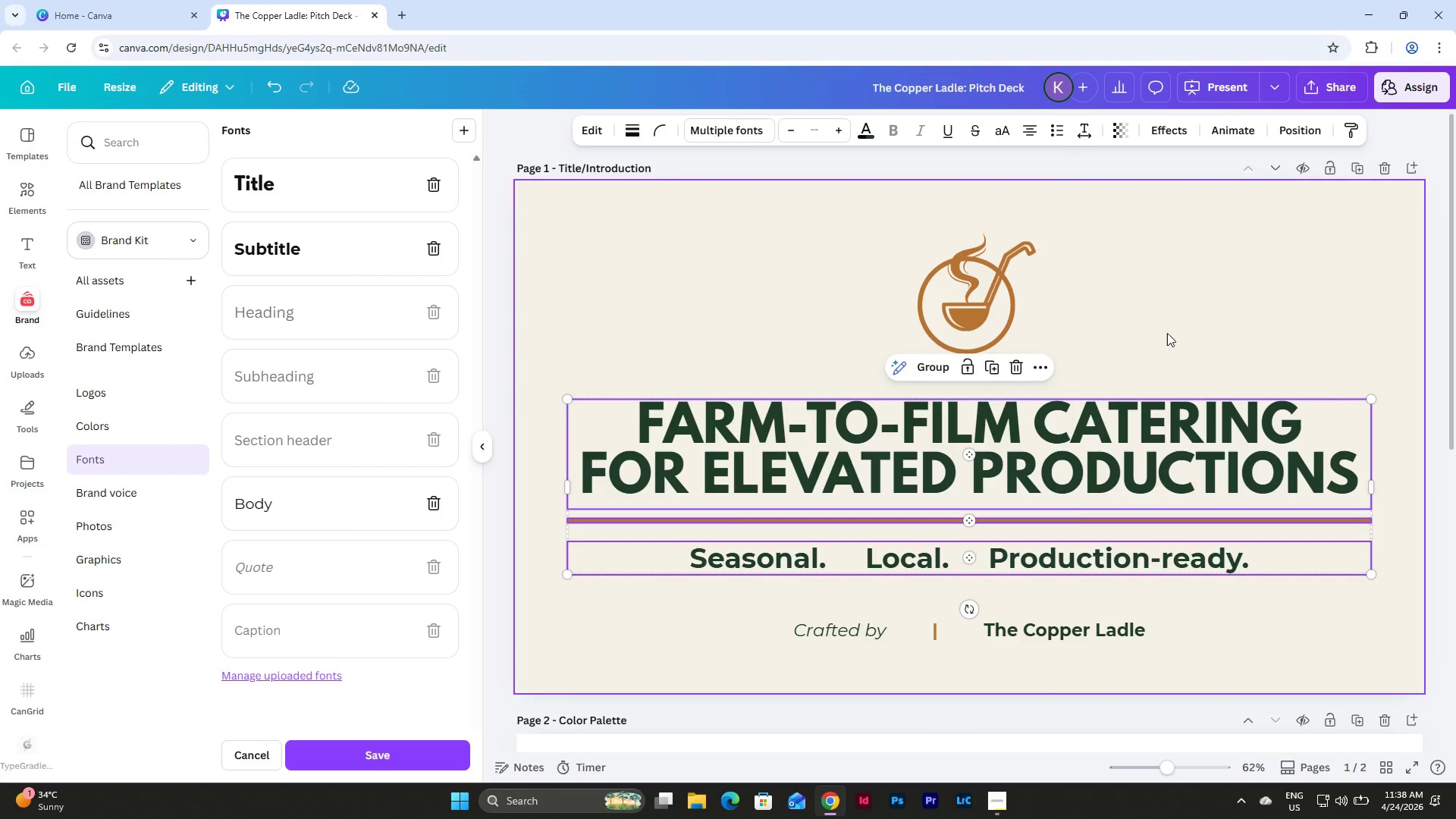 
left_click([1175, 325])
 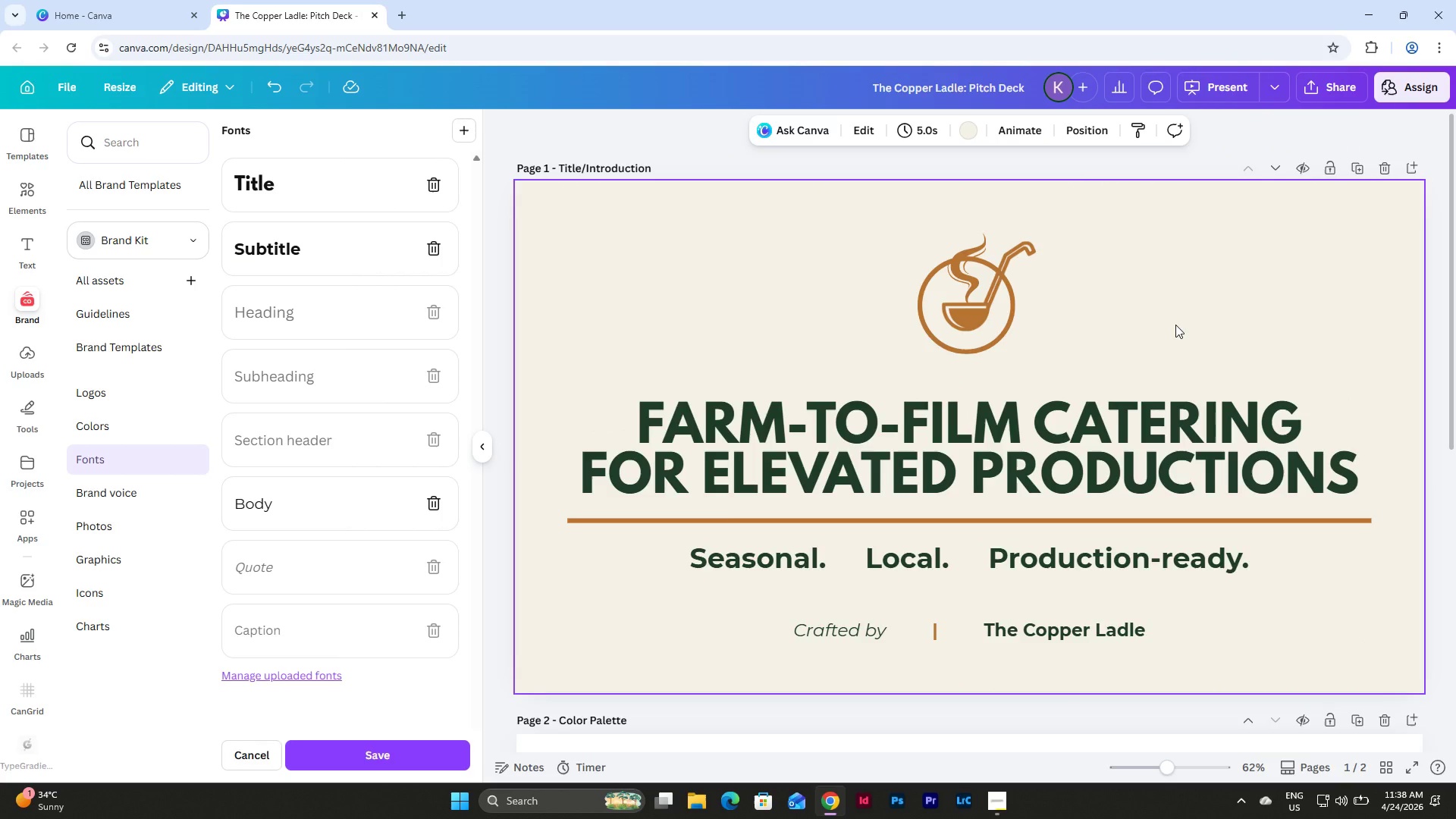 
hold_key(key=ControlLeft, duration=0.69)
 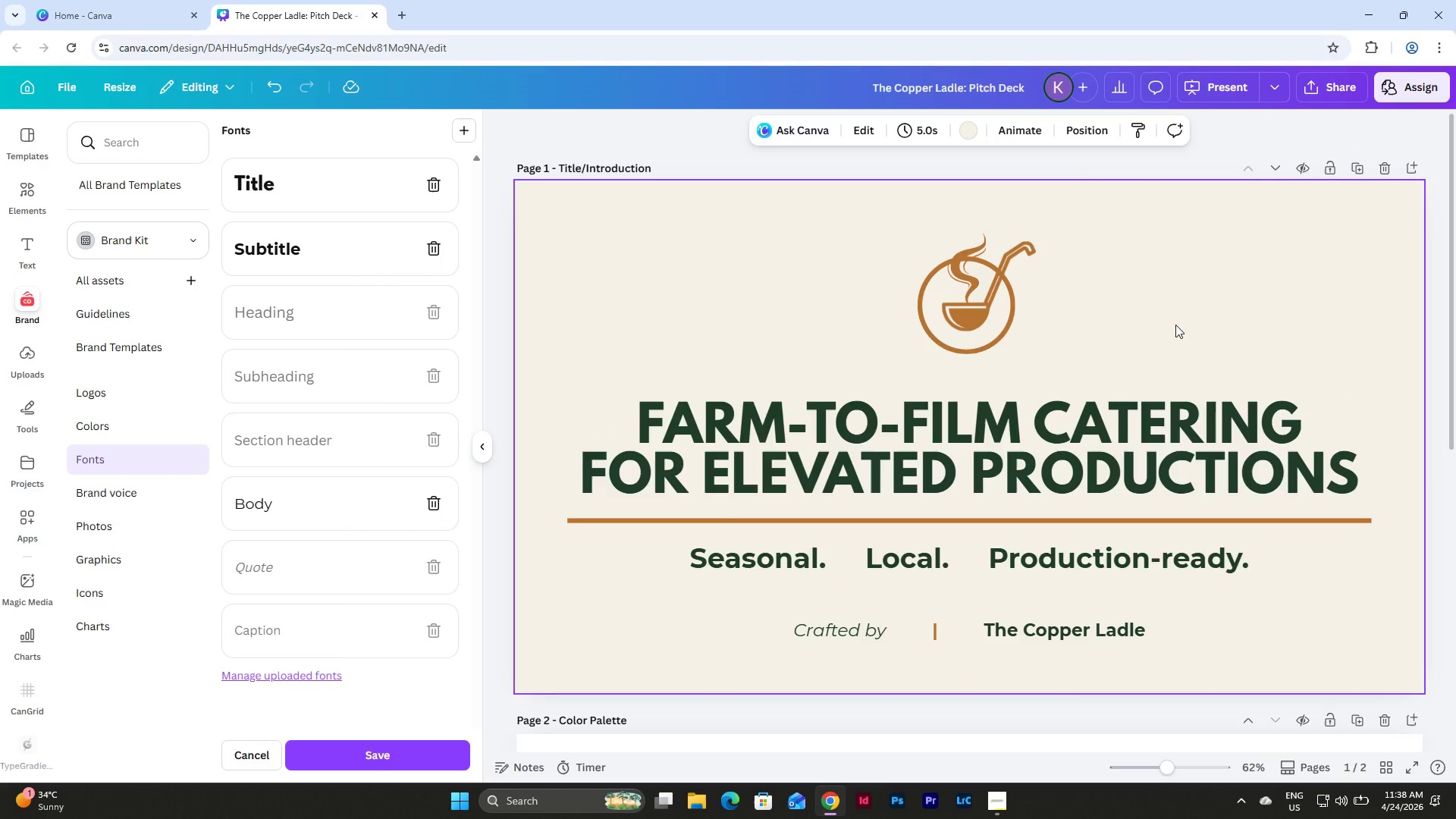 
left_click([1175, 325])
 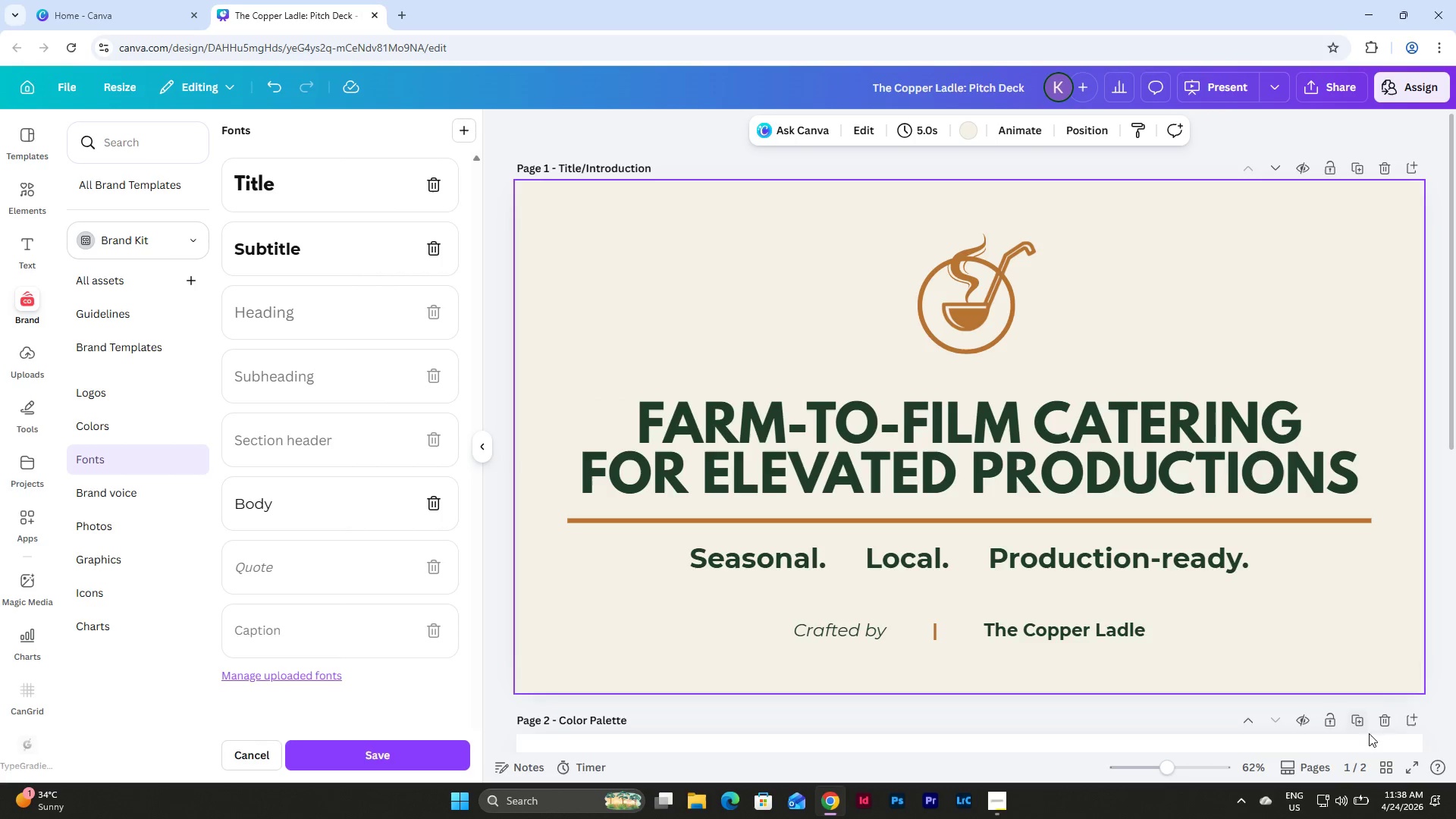 
left_click([1408, 763])
 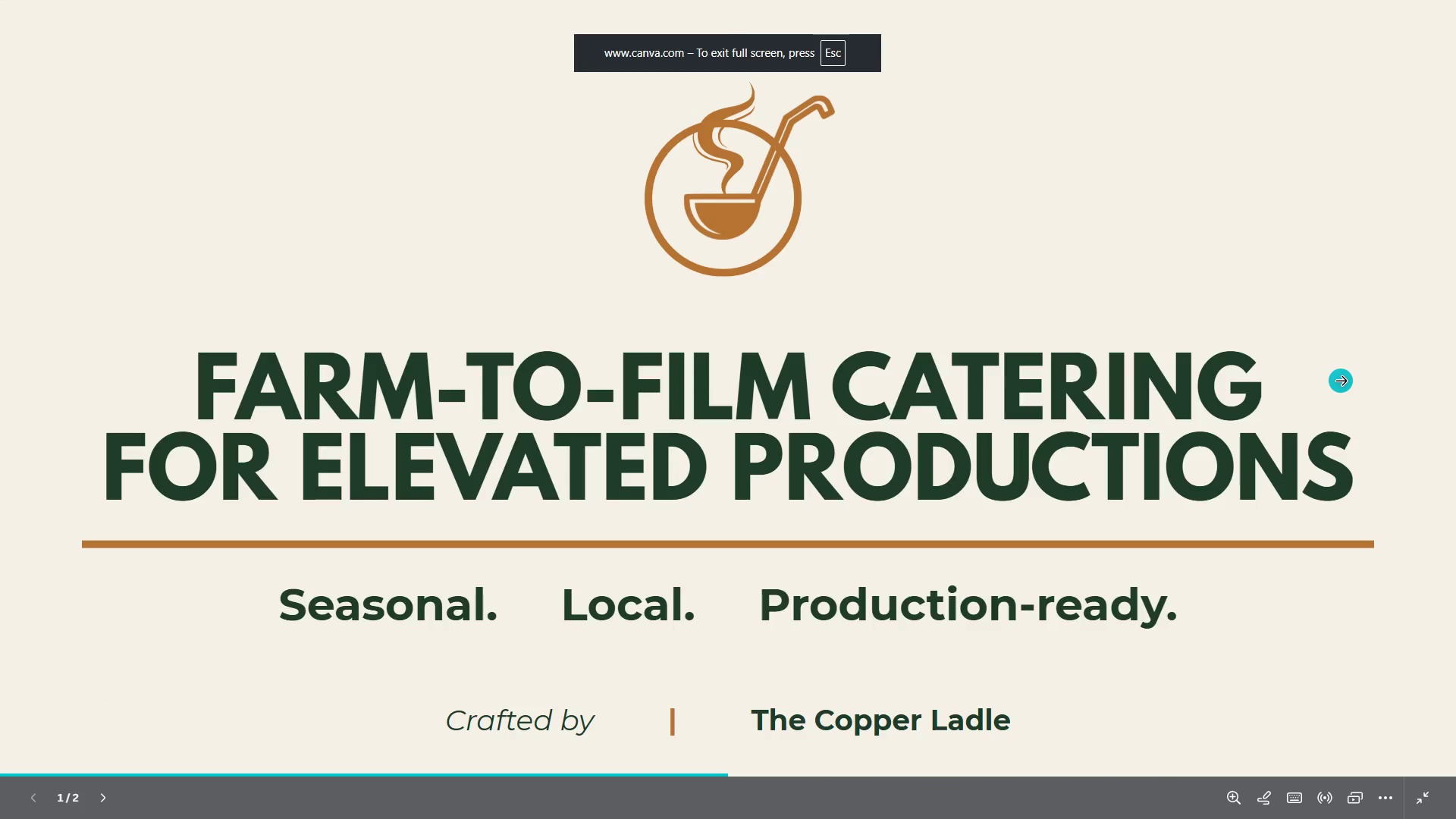 
key(Escape)
 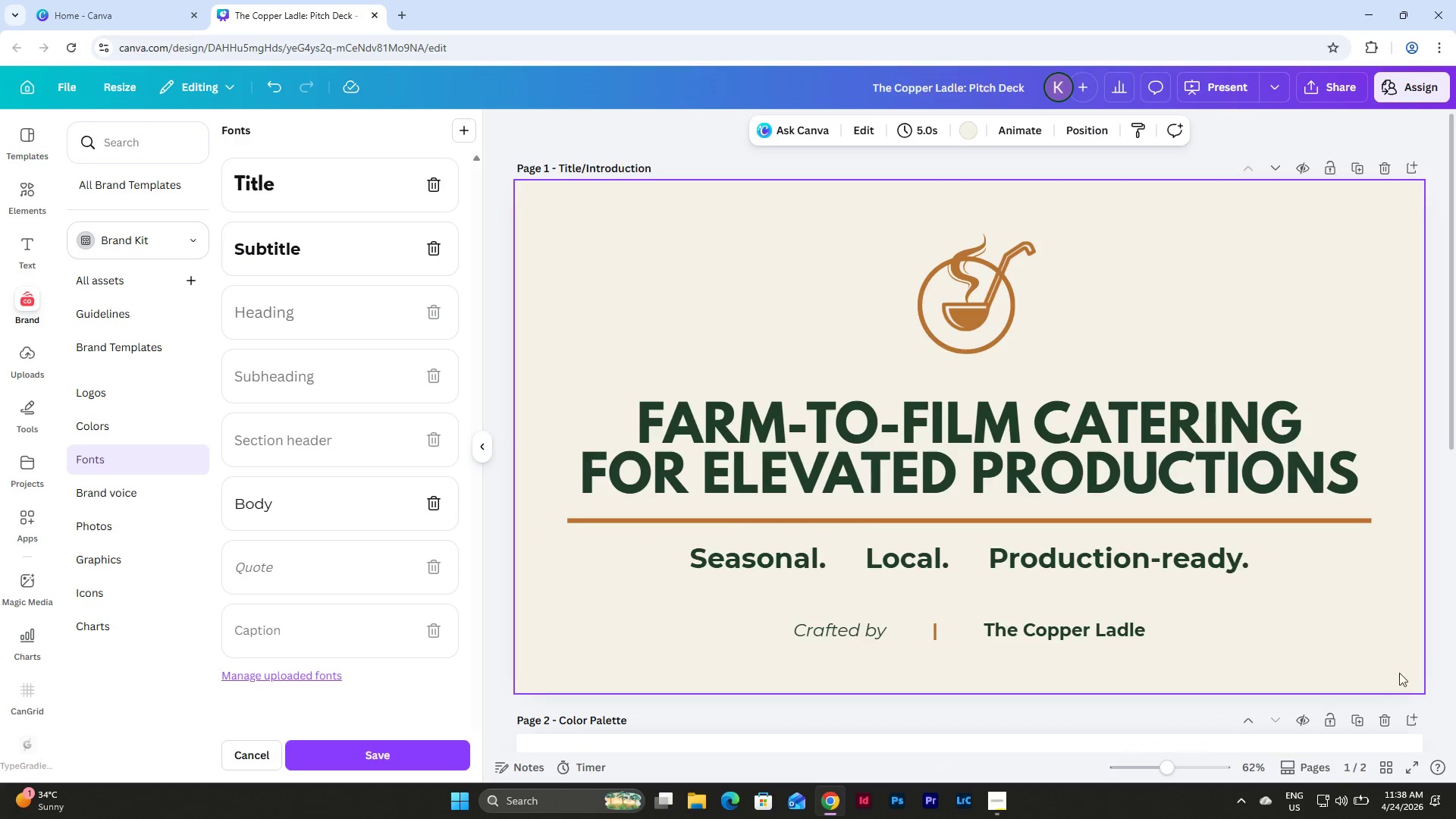 
left_click([1332, 643])
 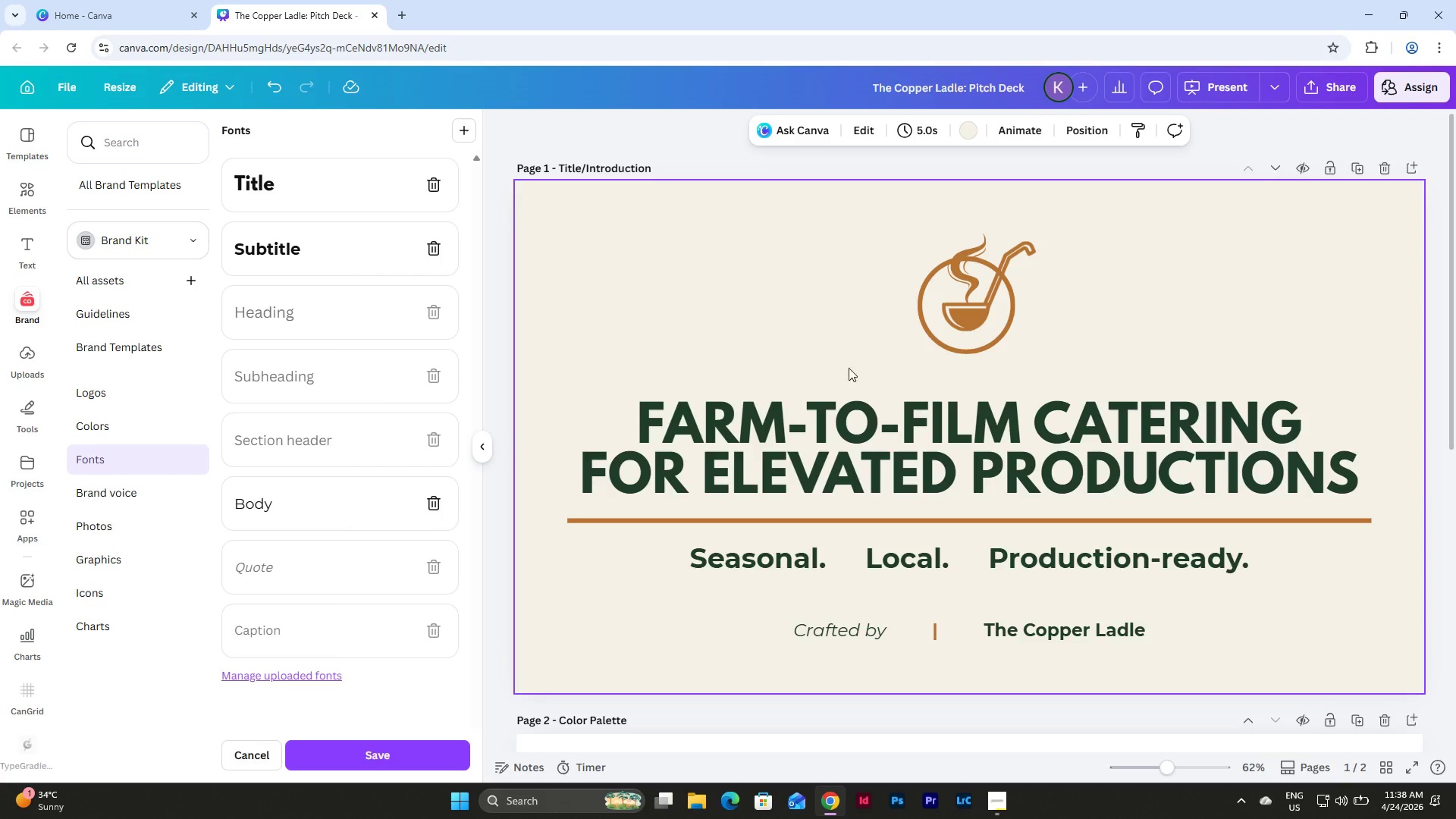 
left_click_drag(start_coordinate=[1054, 353], to_coordinate=[793, 209])
 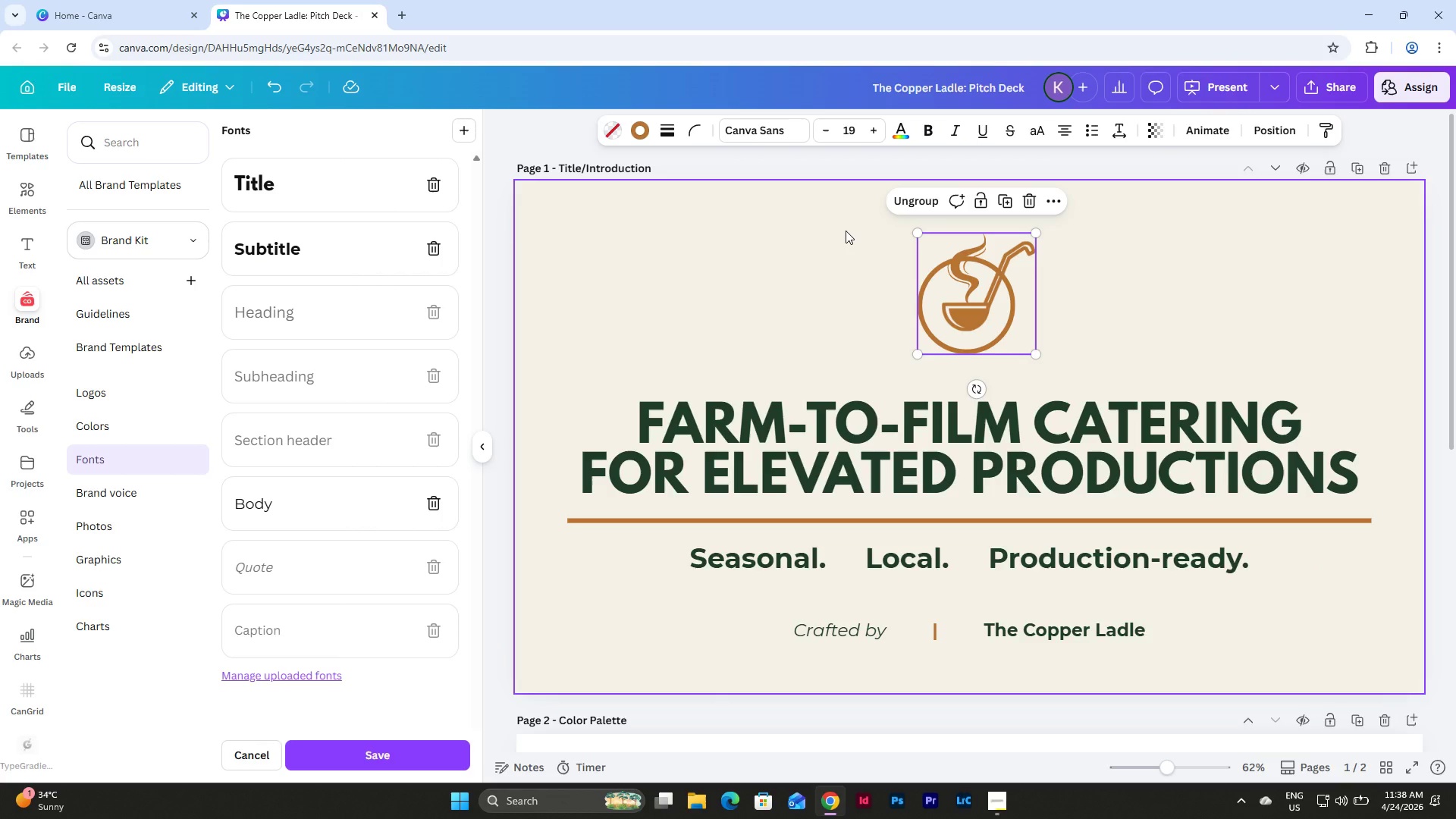 
key(Control+C)
 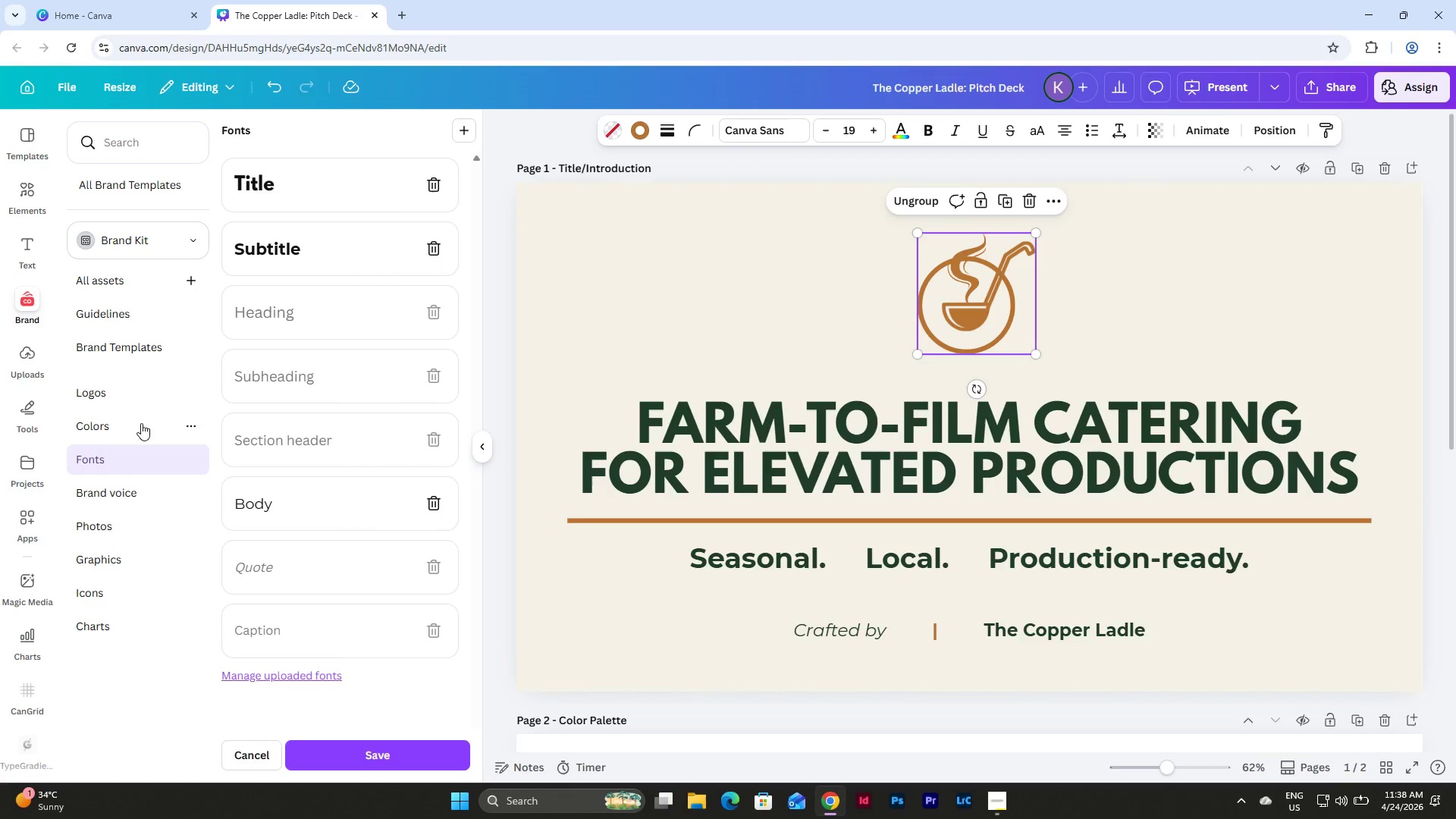 
left_click([145, 396])
 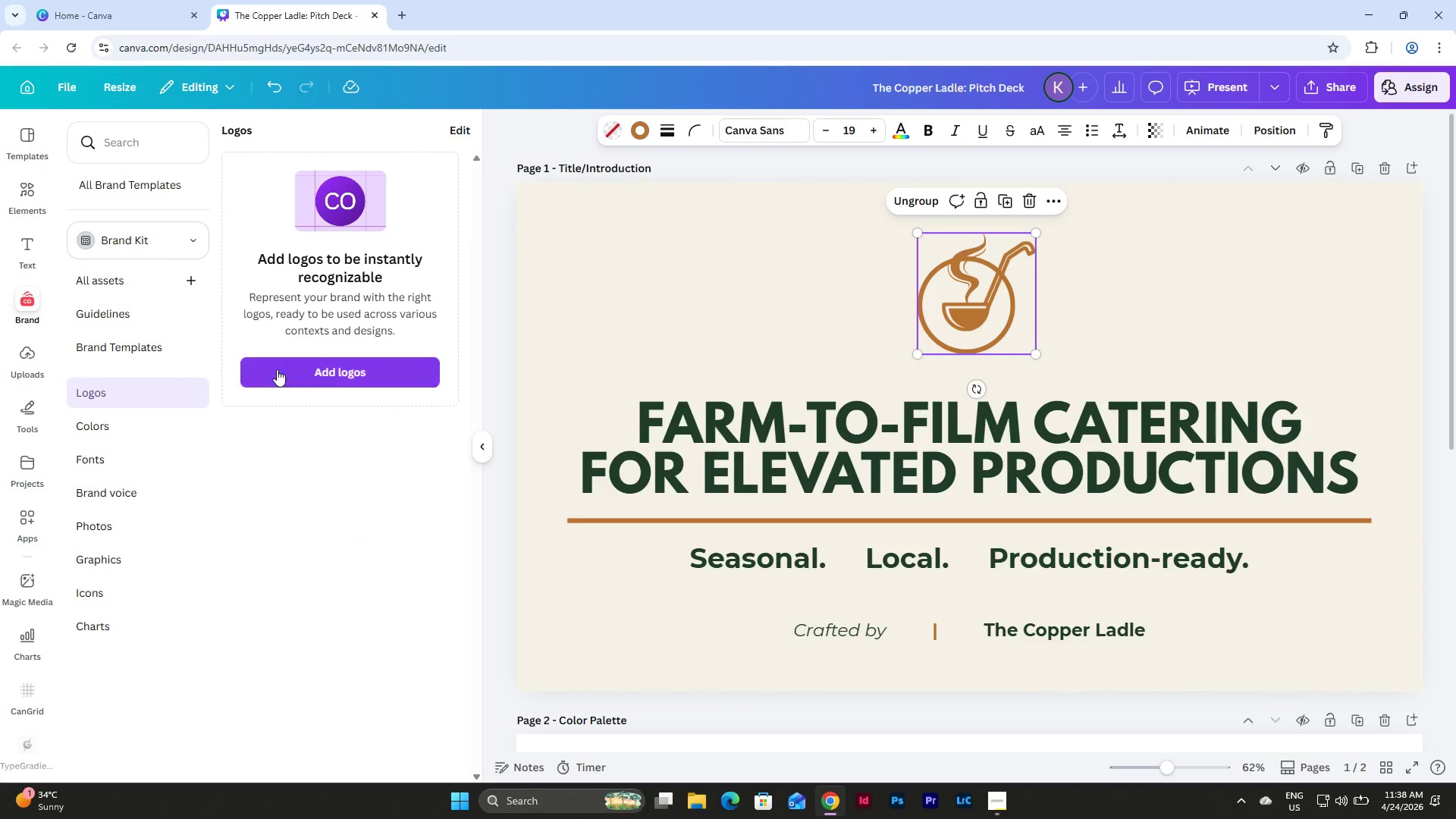 
left_click([308, 369])
 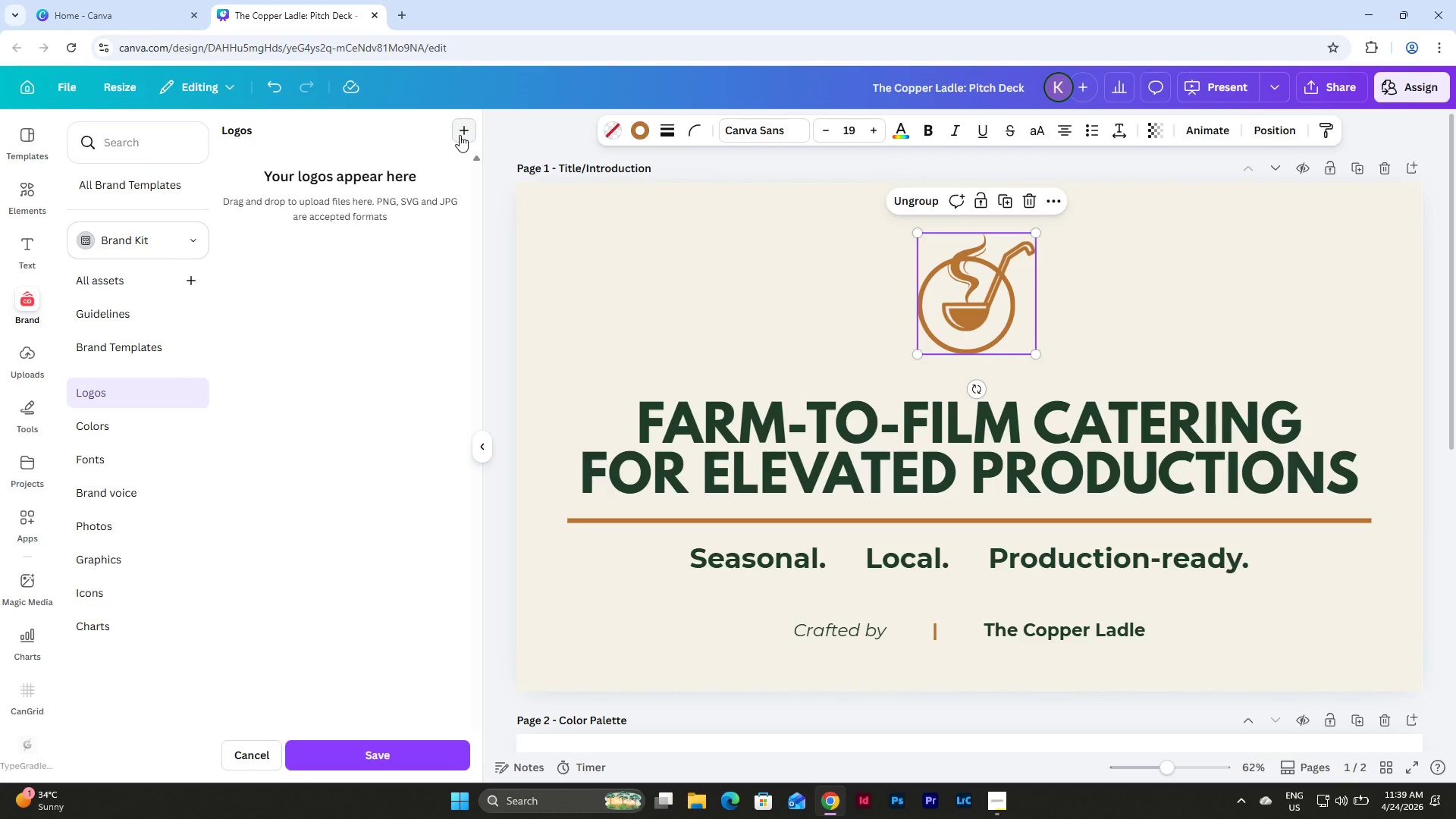 
wait(7.03)
 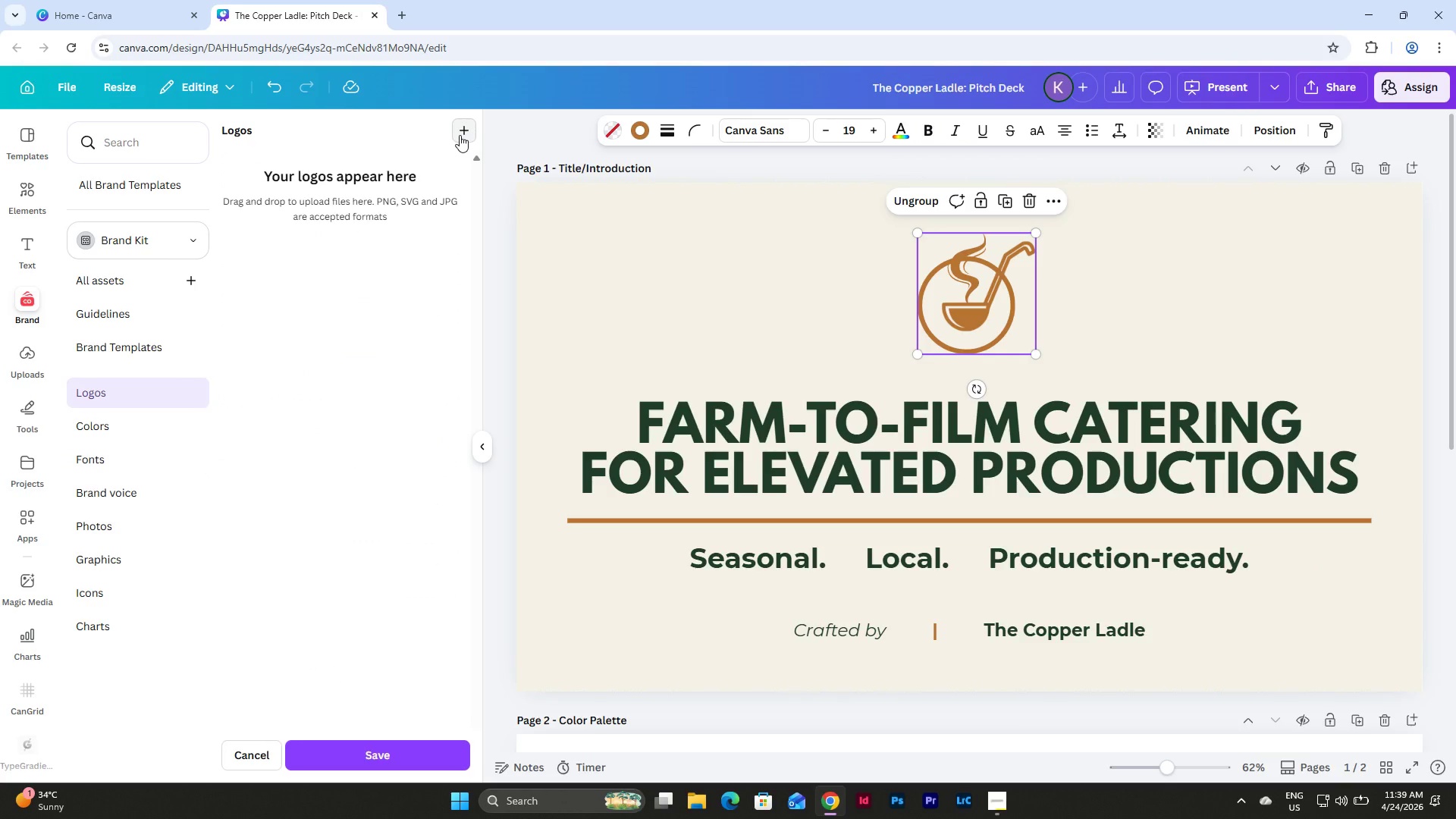 
left_click([460, 135])
 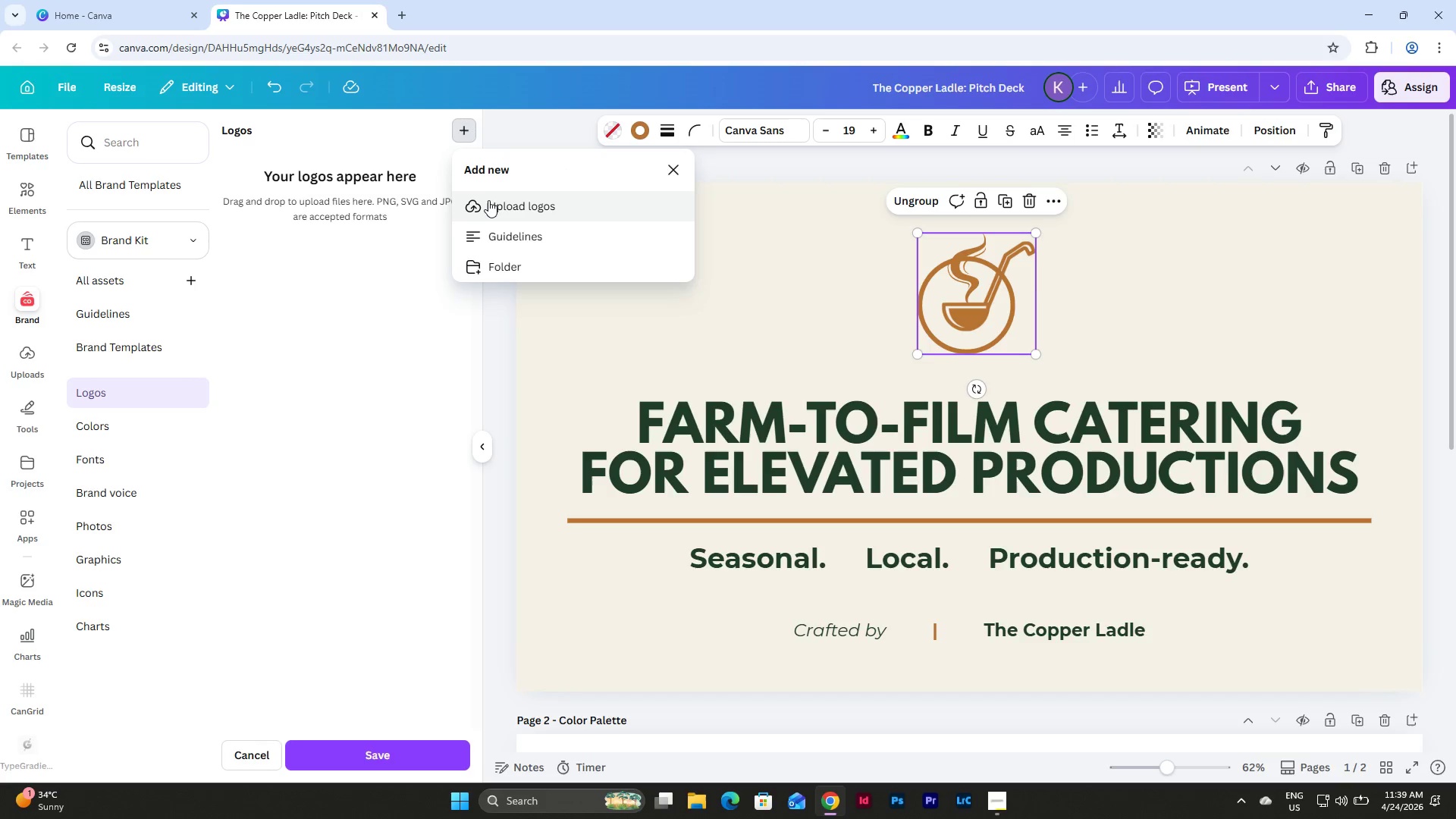 
left_click([673, 171])
 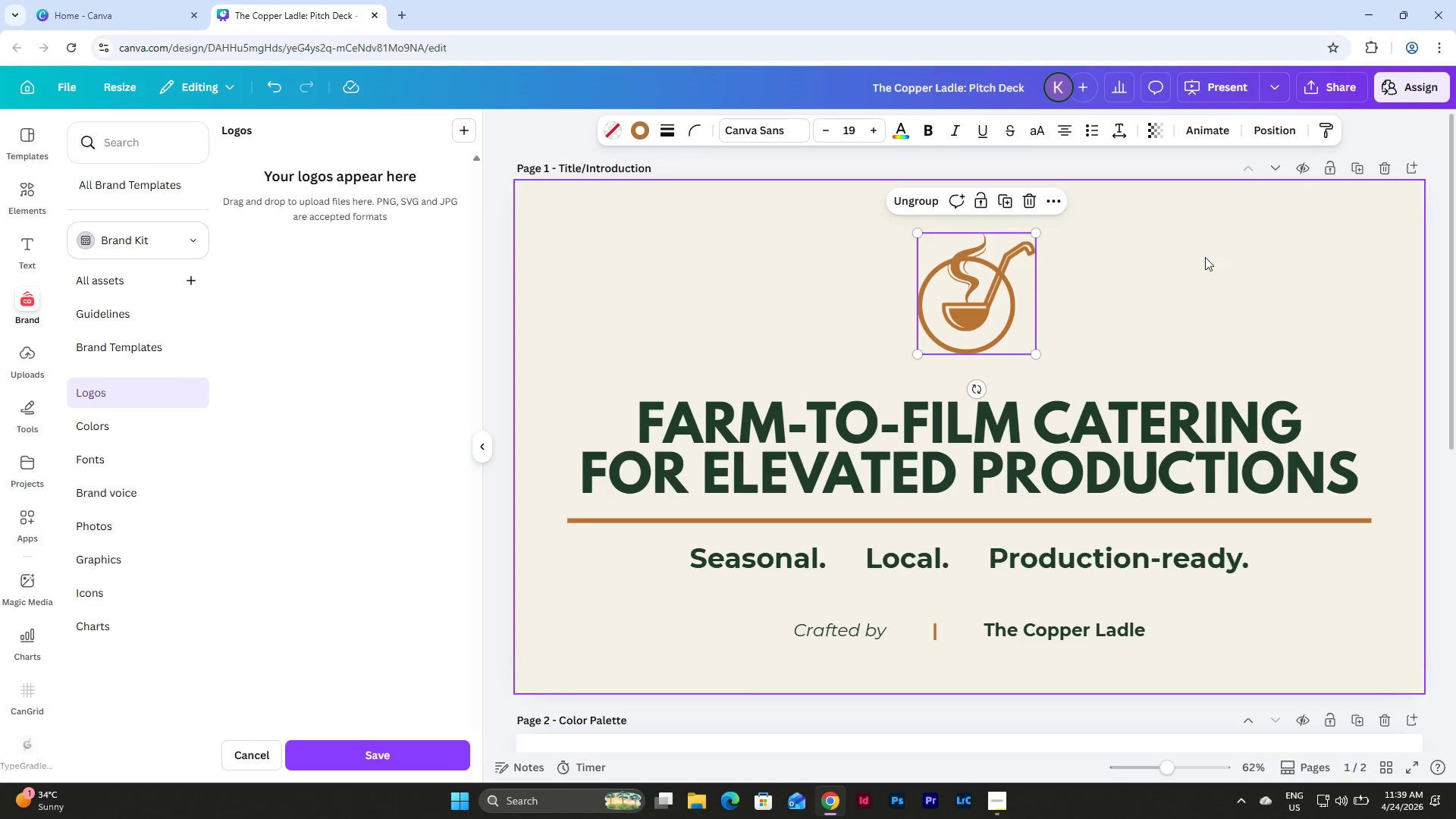 
scroll: coordinate [1294, 455], scroll_direction: down, amount: 15.0
 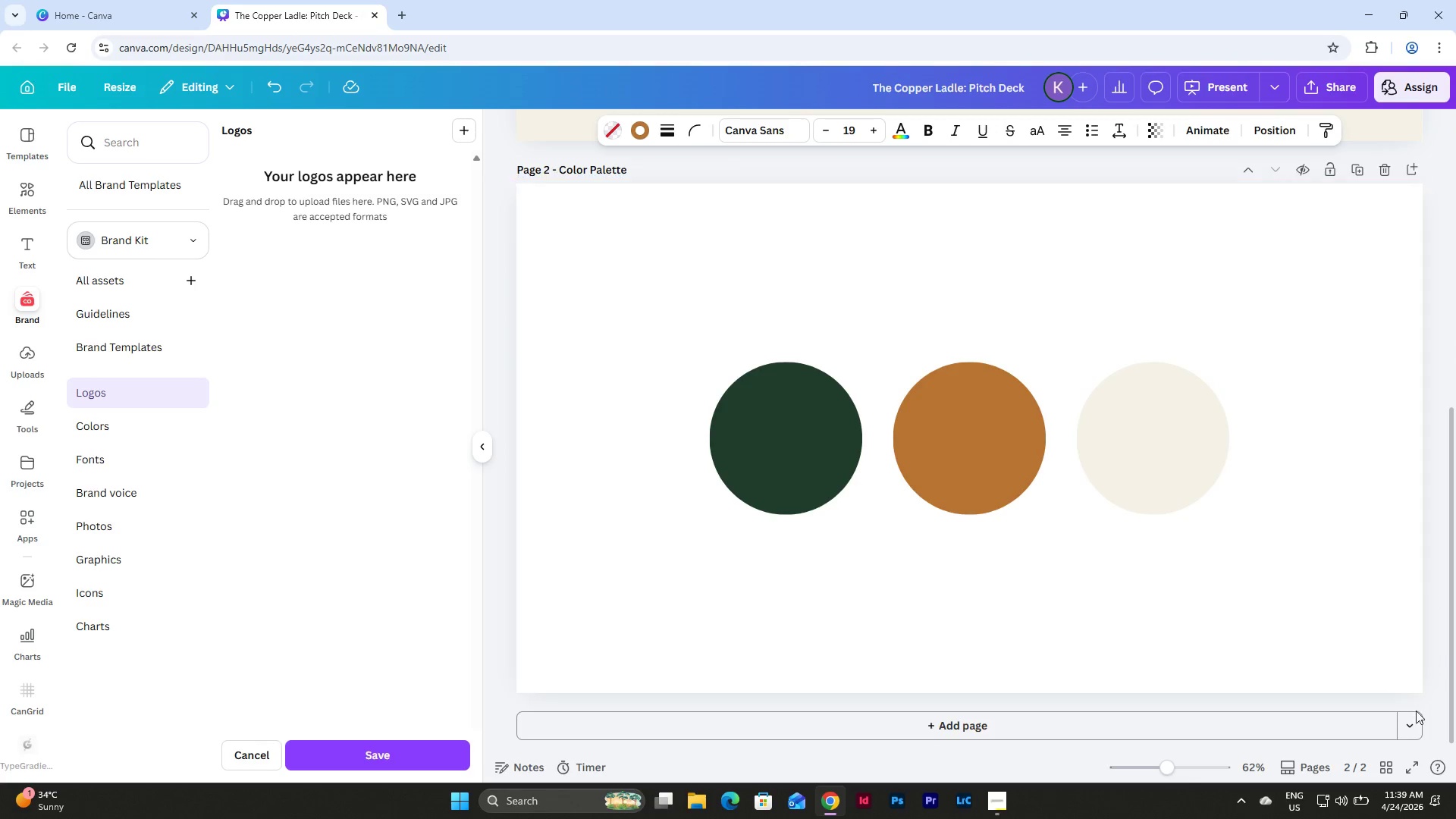 
left_click([1418, 727])
 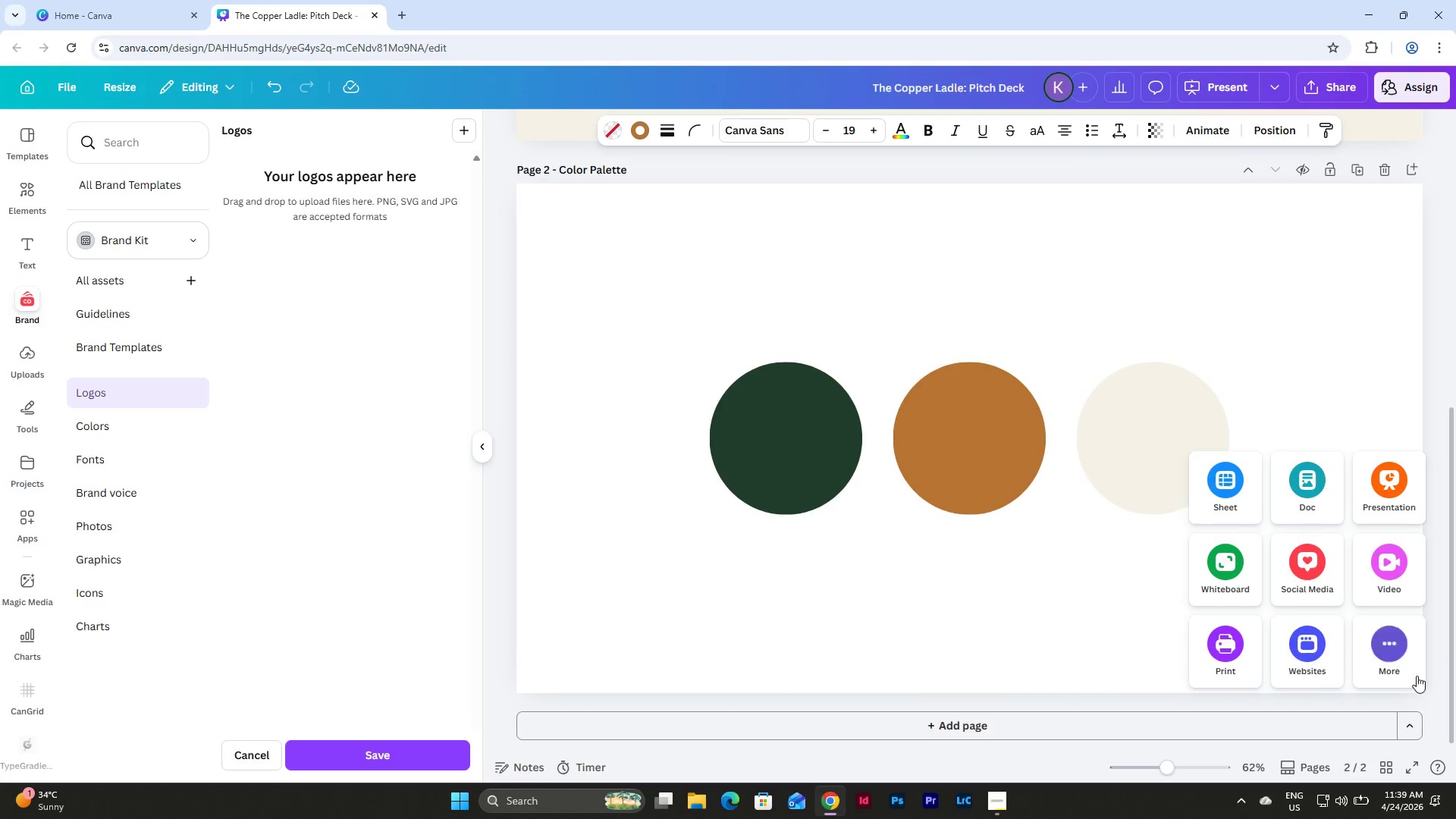 
left_click([1409, 648])
 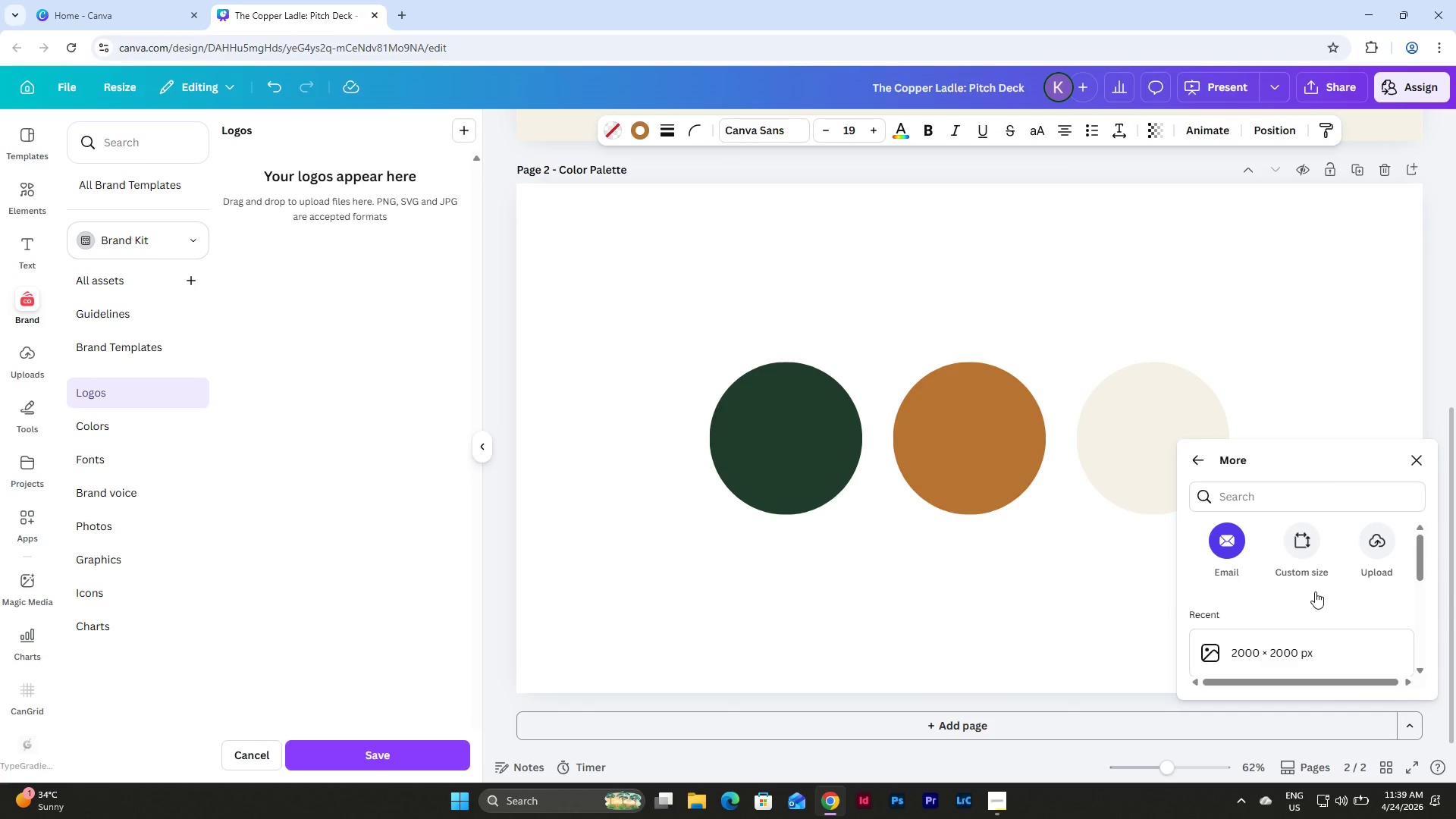 
left_click([1308, 646])
 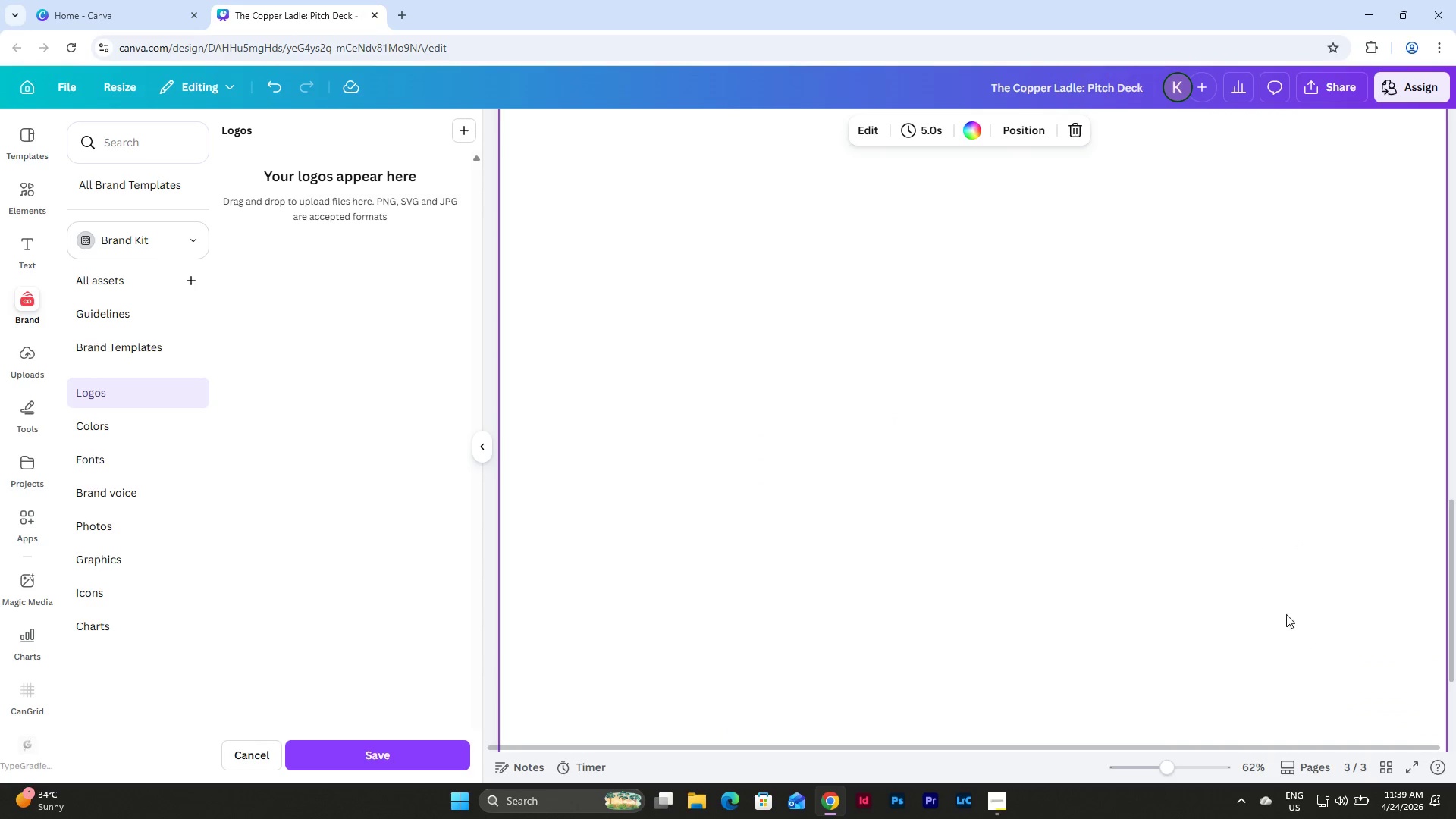 
left_click([968, 555])
 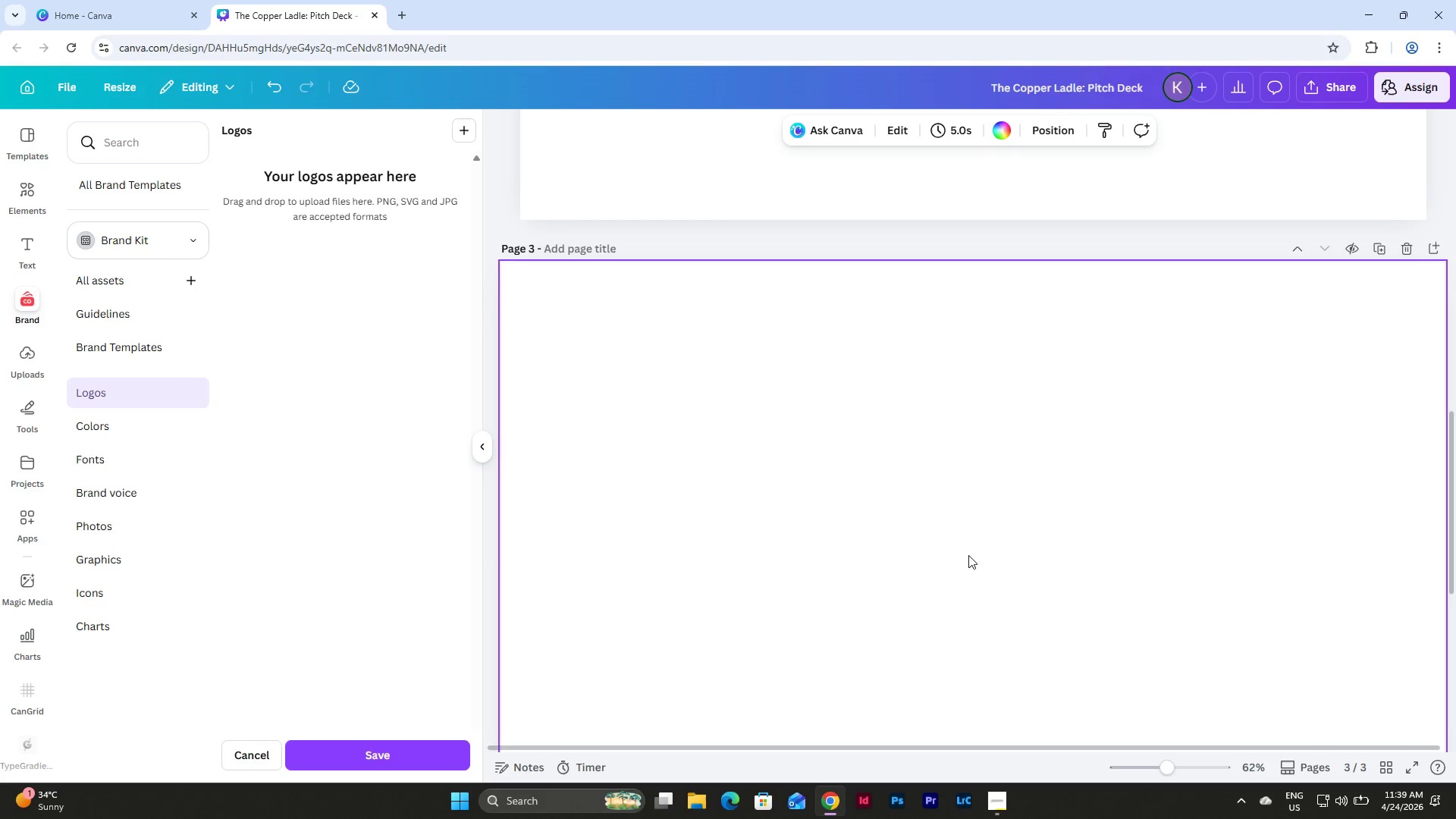 
scroll: coordinate [1272, 609], scroll_direction: up, amount: 4.0
 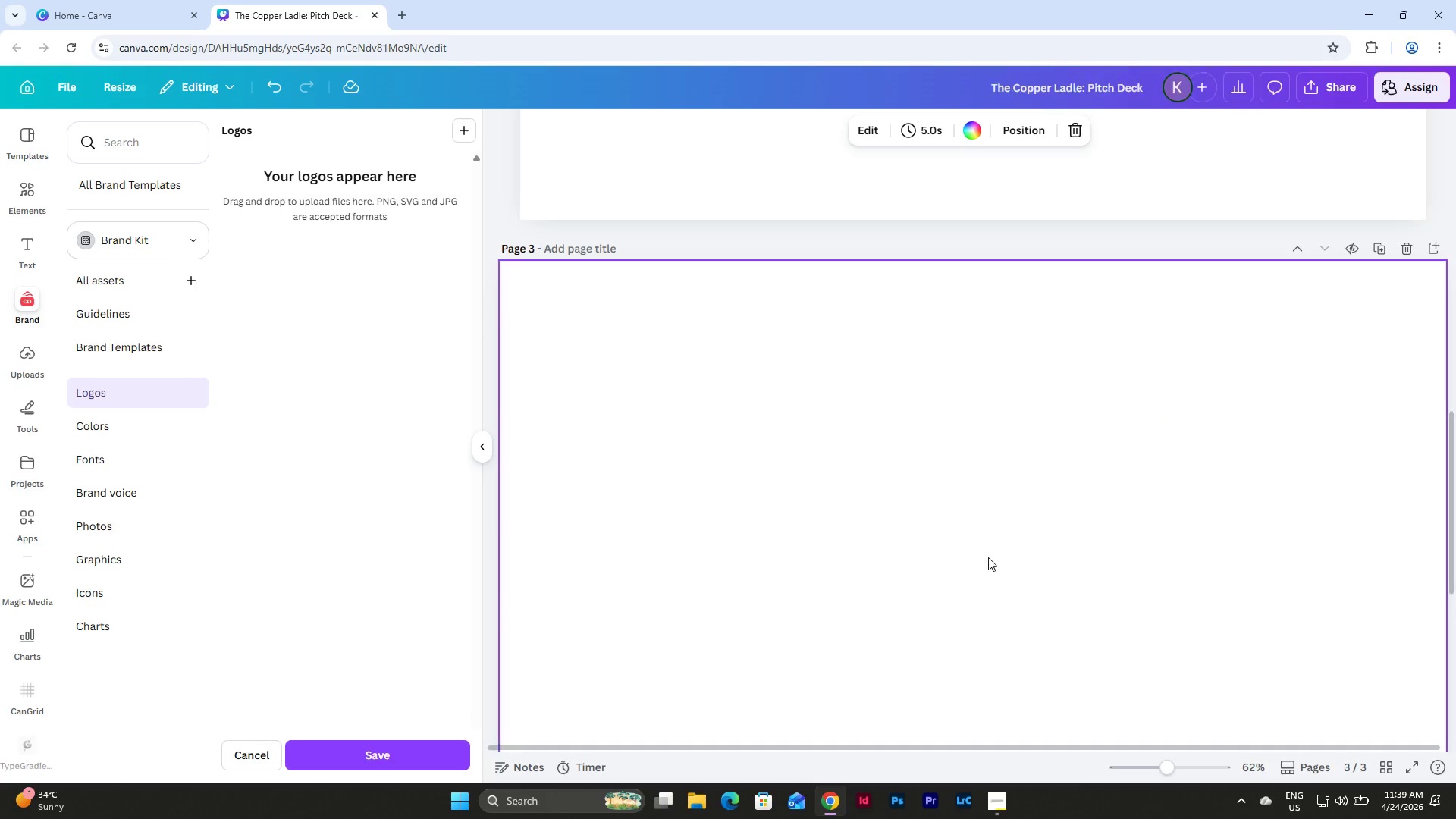 
key(Control+V)
 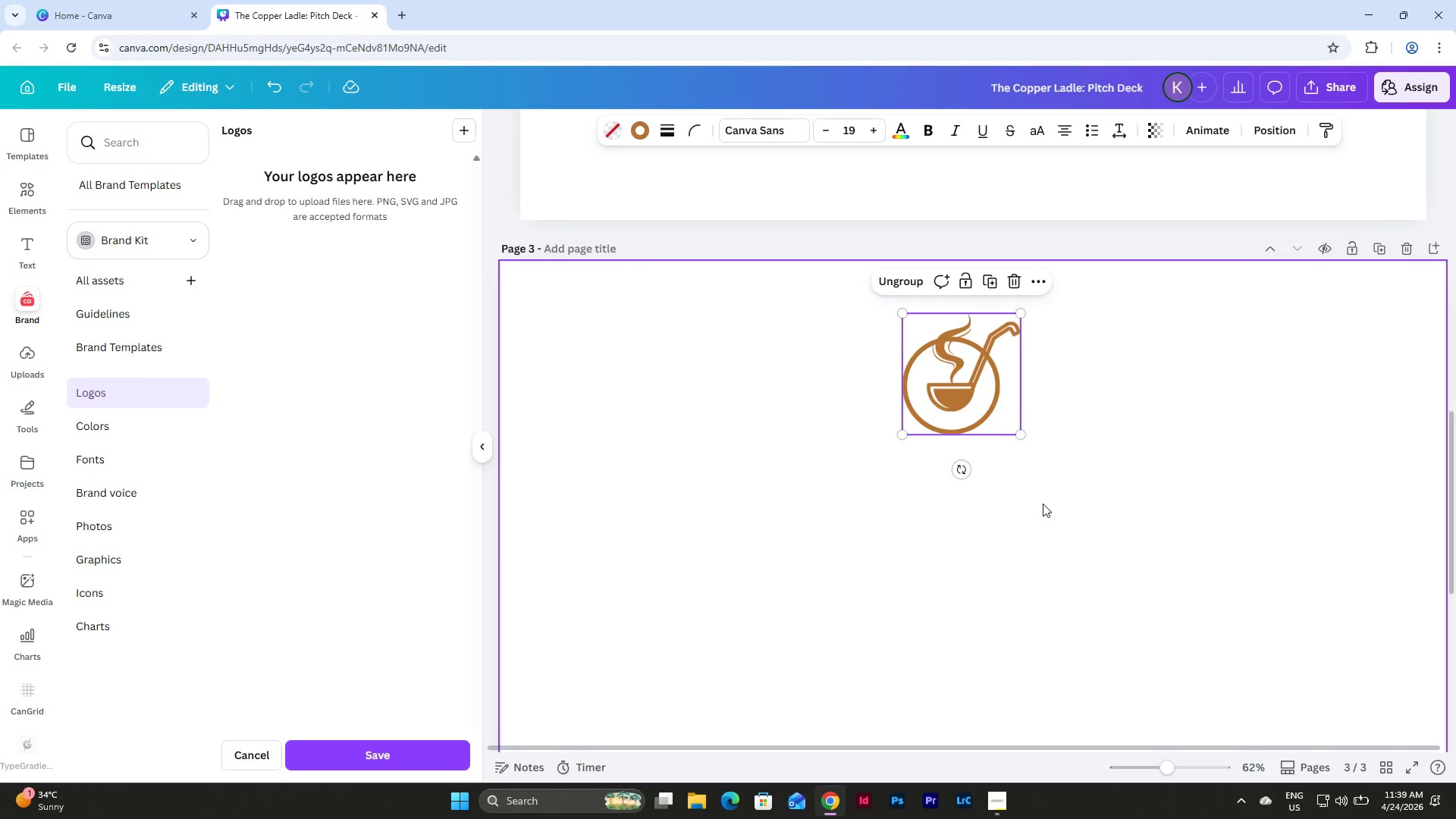 
scroll: coordinate [1043, 503], scroll_direction: down, amount: 3.0
 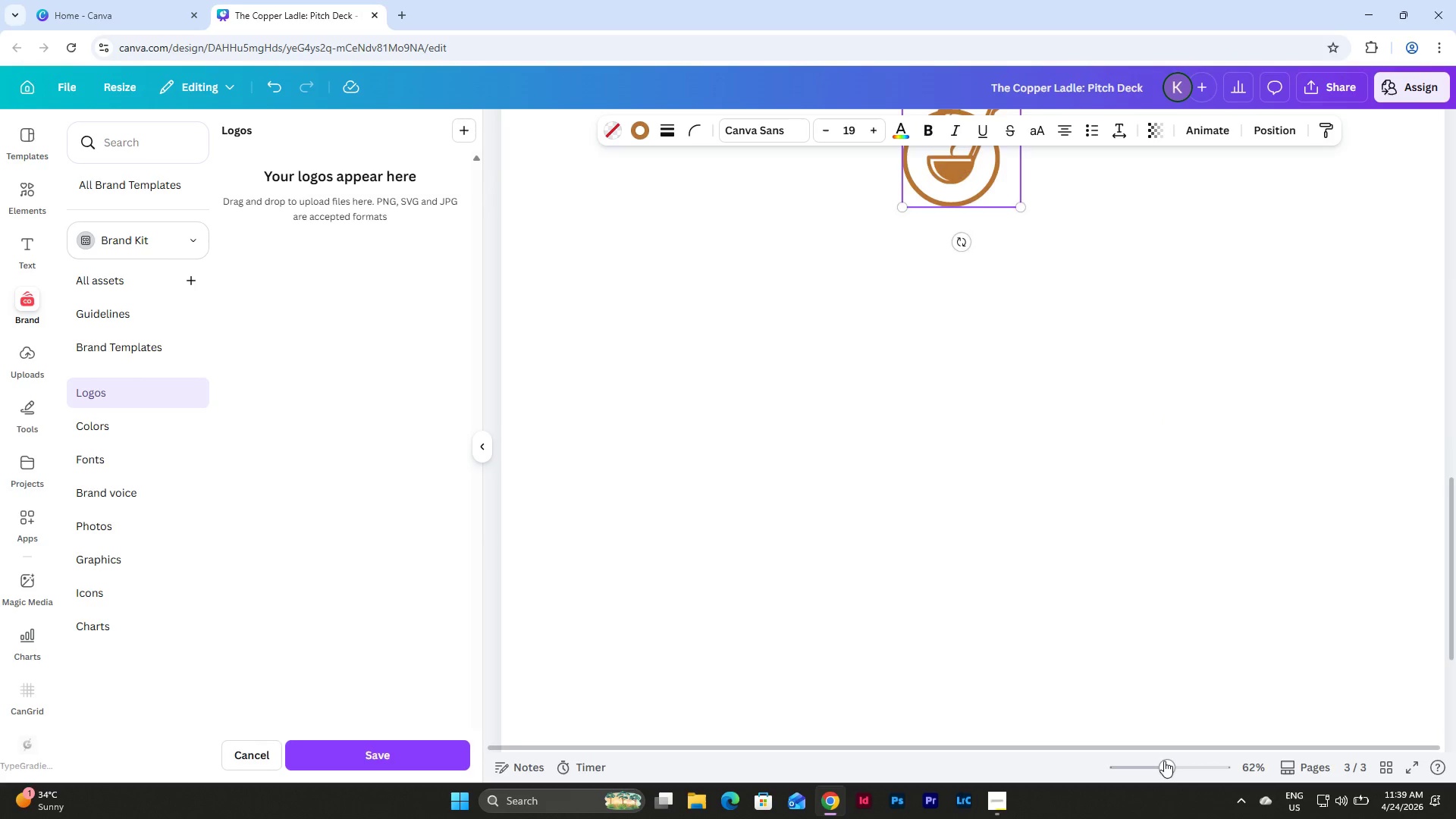 
left_click_drag(start_coordinate=[1164, 761], to_coordinate=[1142, 758])
 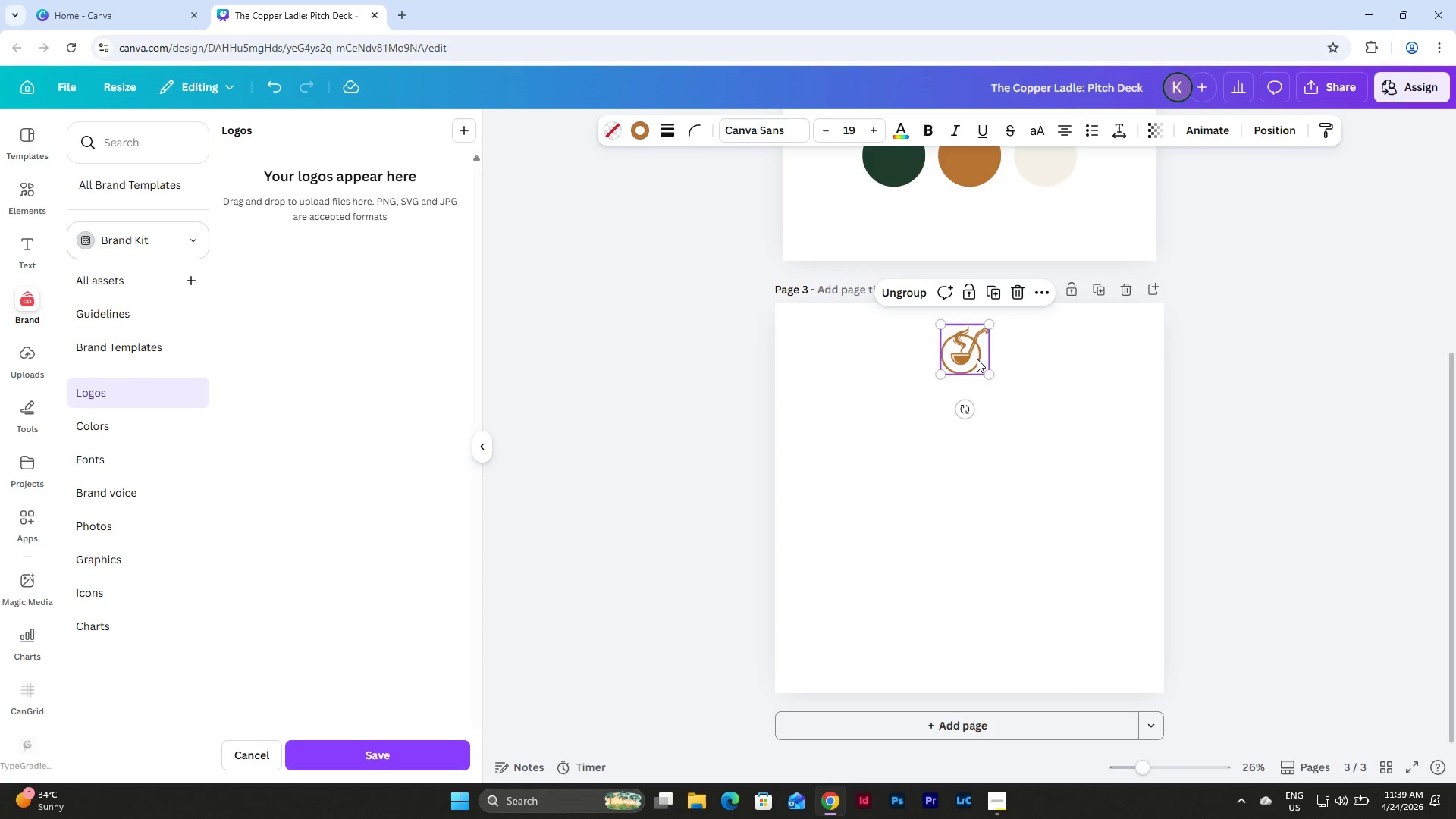 
left_click_drag(start_coordinate=[976, 356], to_coordinate=[813, 337])
 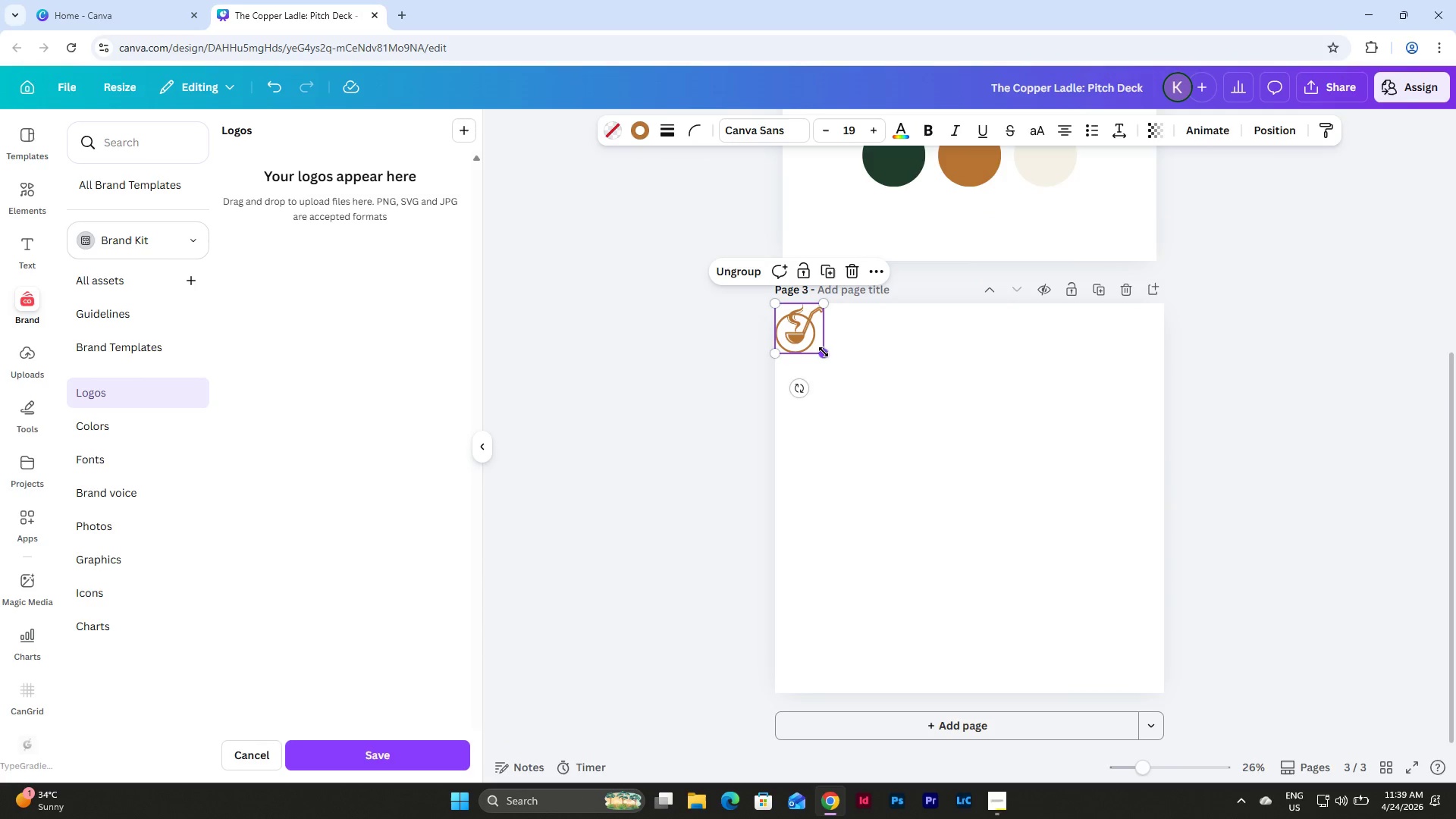 
left_click_drag(start_coordinate=[824, 352], to_coordinate=[1125, 639])
 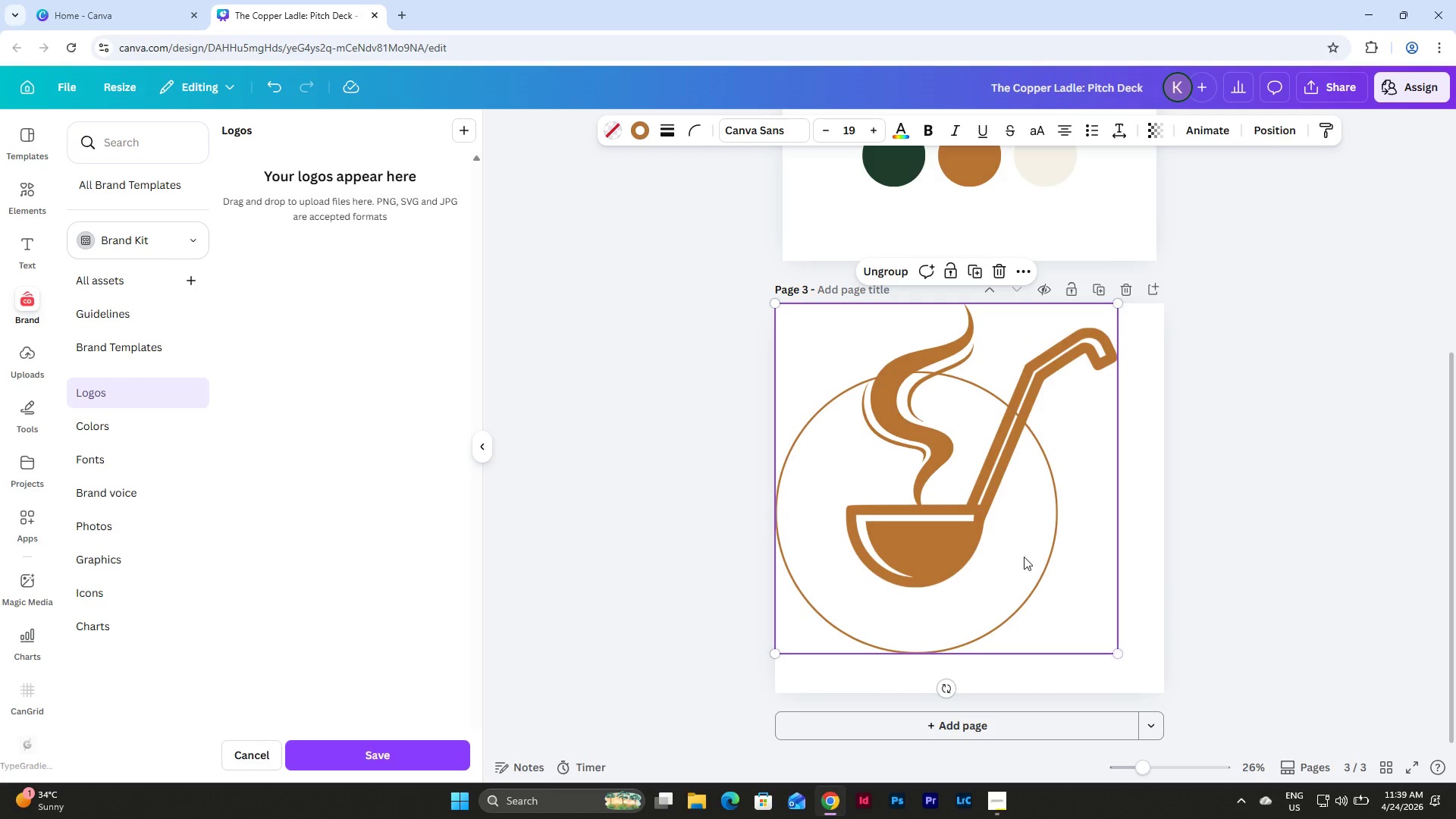 
left_click_drag(start_coordinate=[1024, 557], to_coordinate=[1034, 558])
 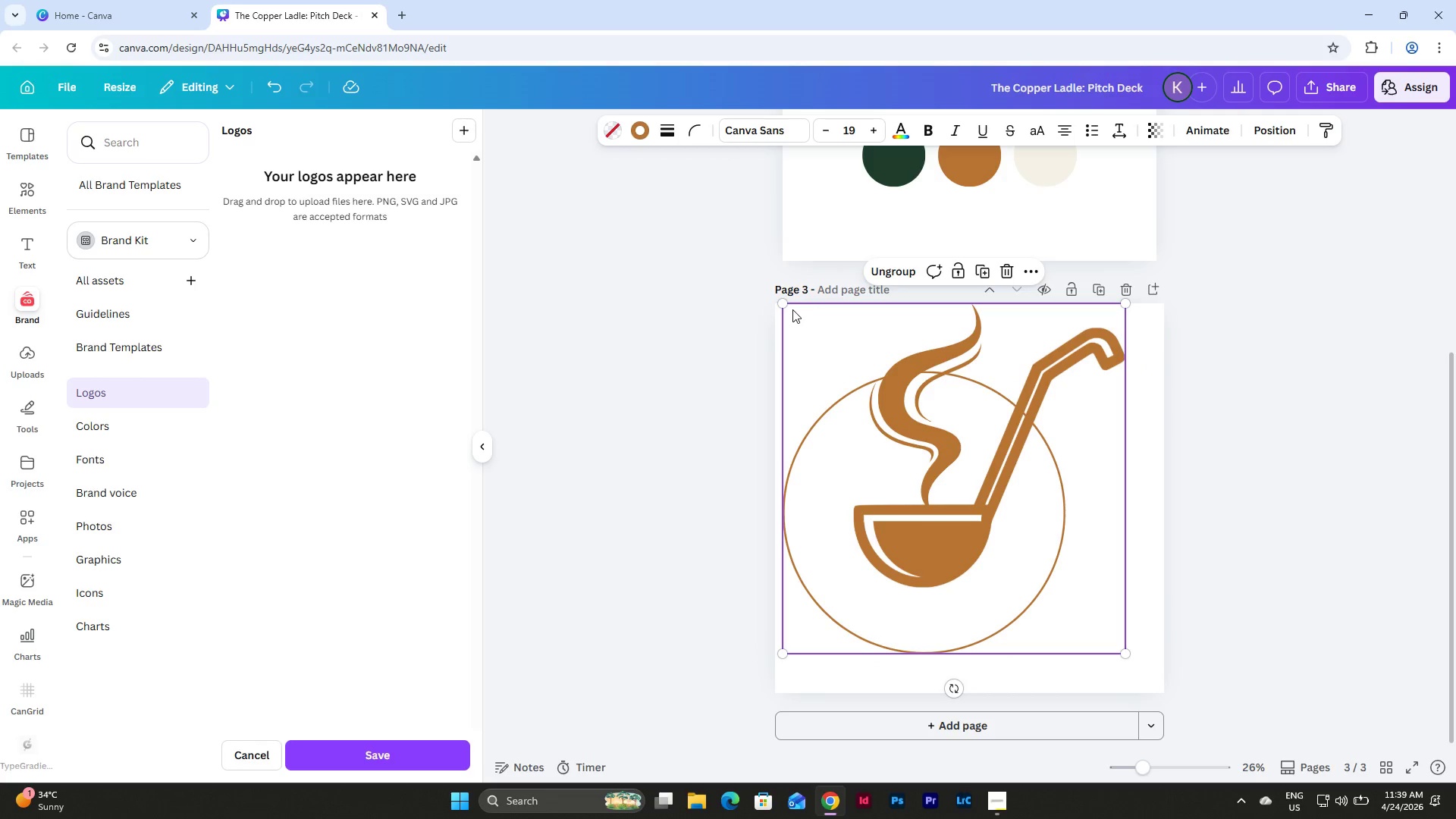 
left_click_drag(start_coordinate=[785, 306], to_coordinate=[821, 352])
 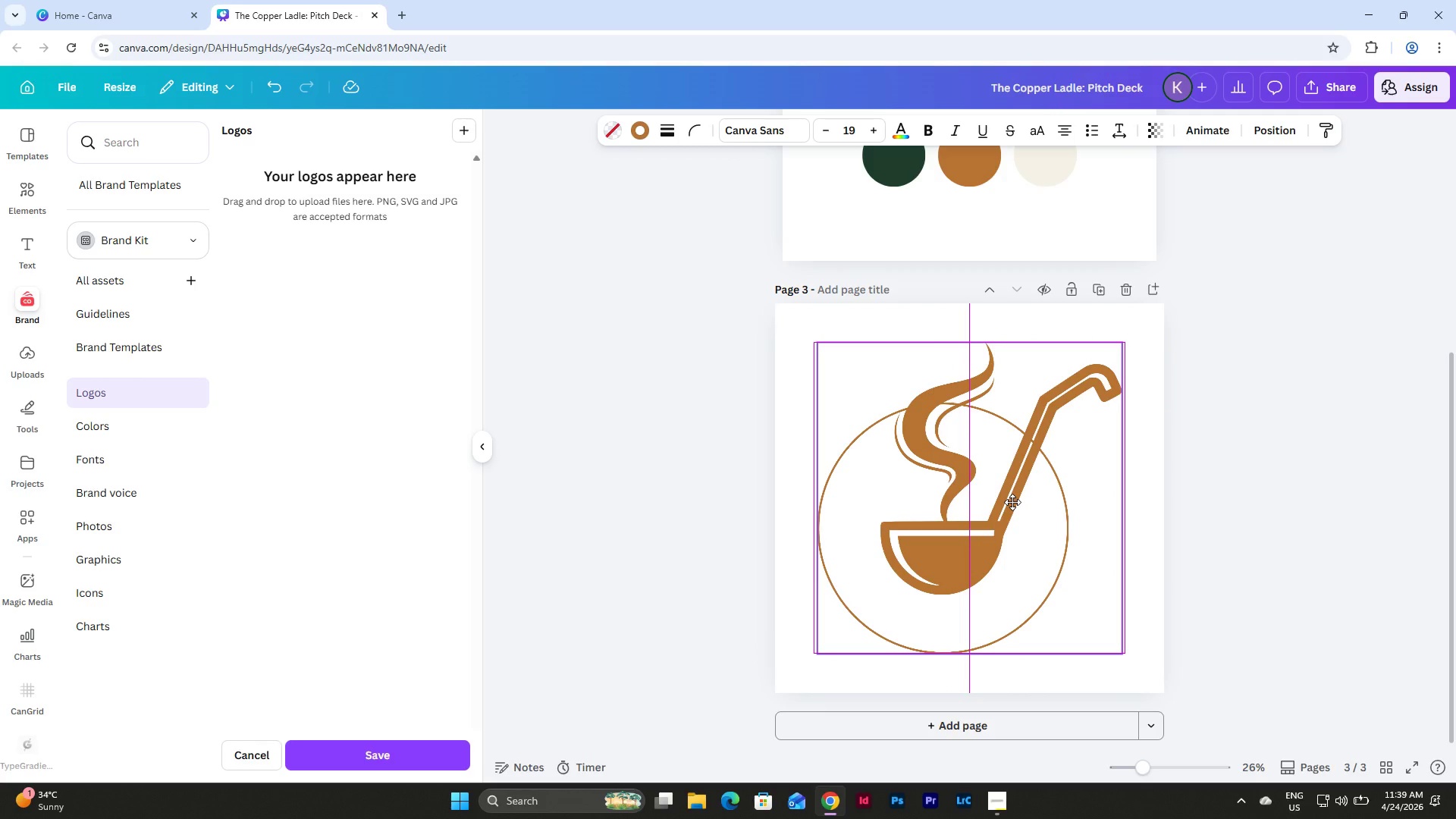 
left_click([1168, 527])
 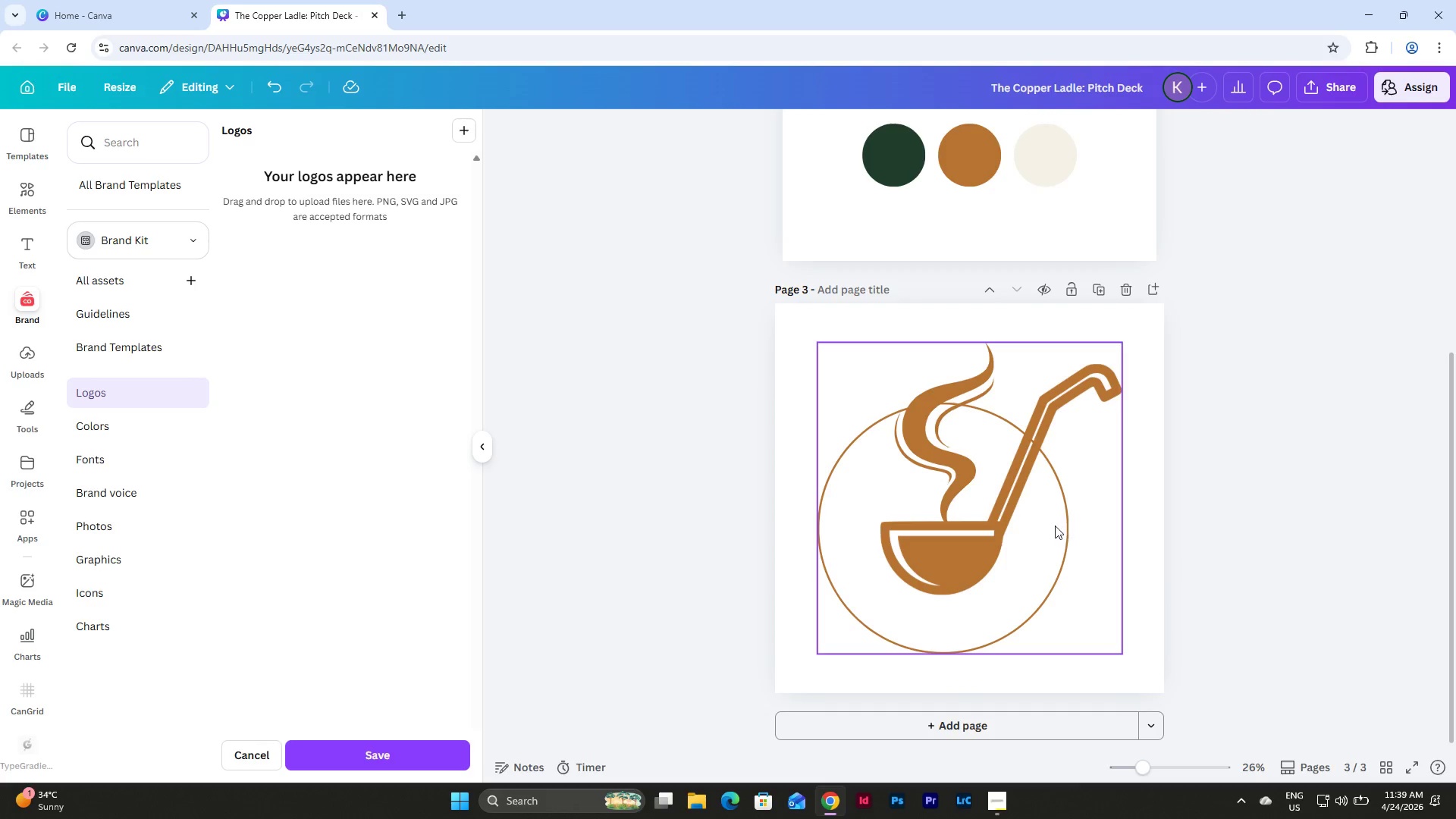 
left_click([1055, 525])
 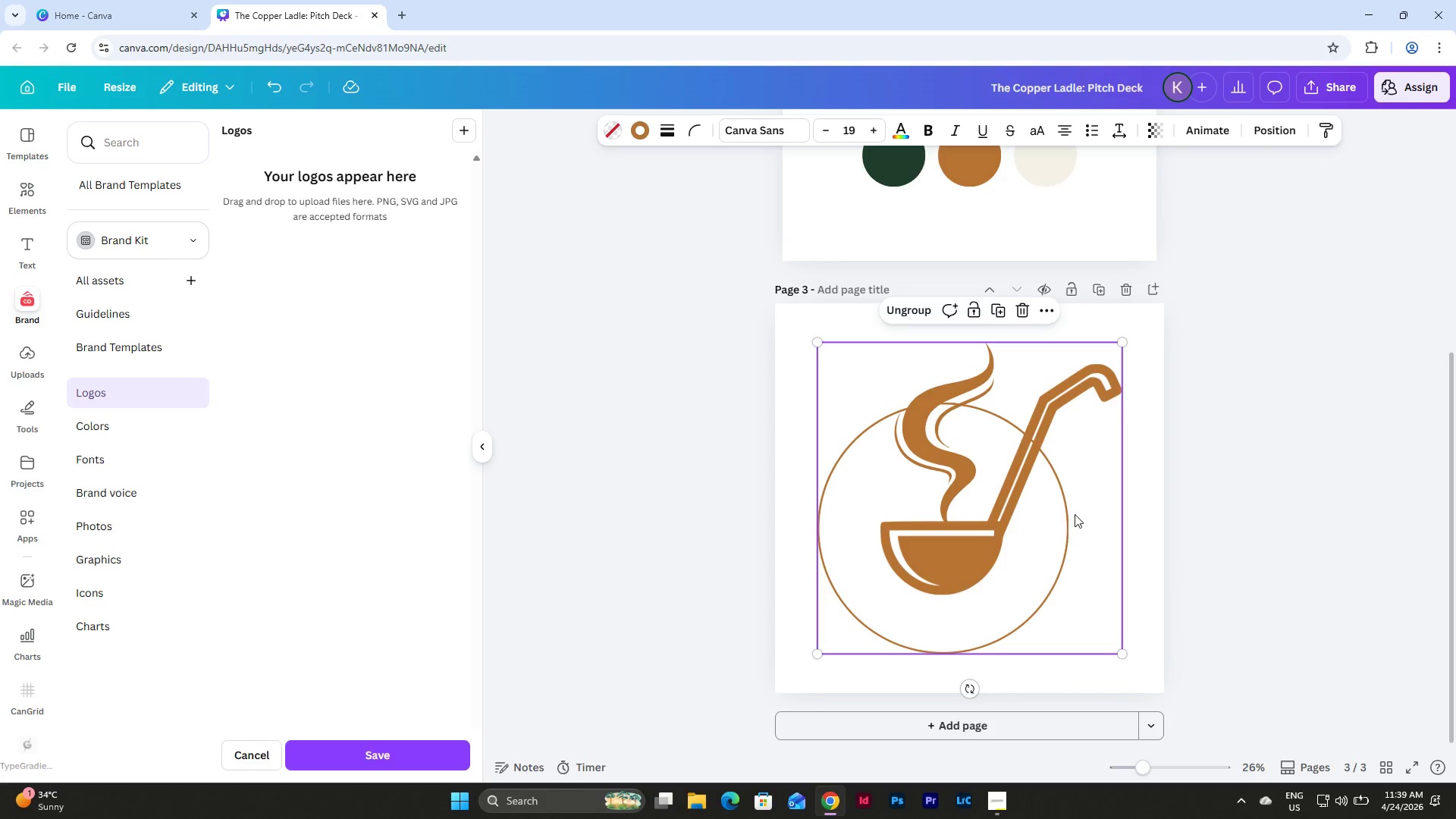 
left_click([1075, 514])
 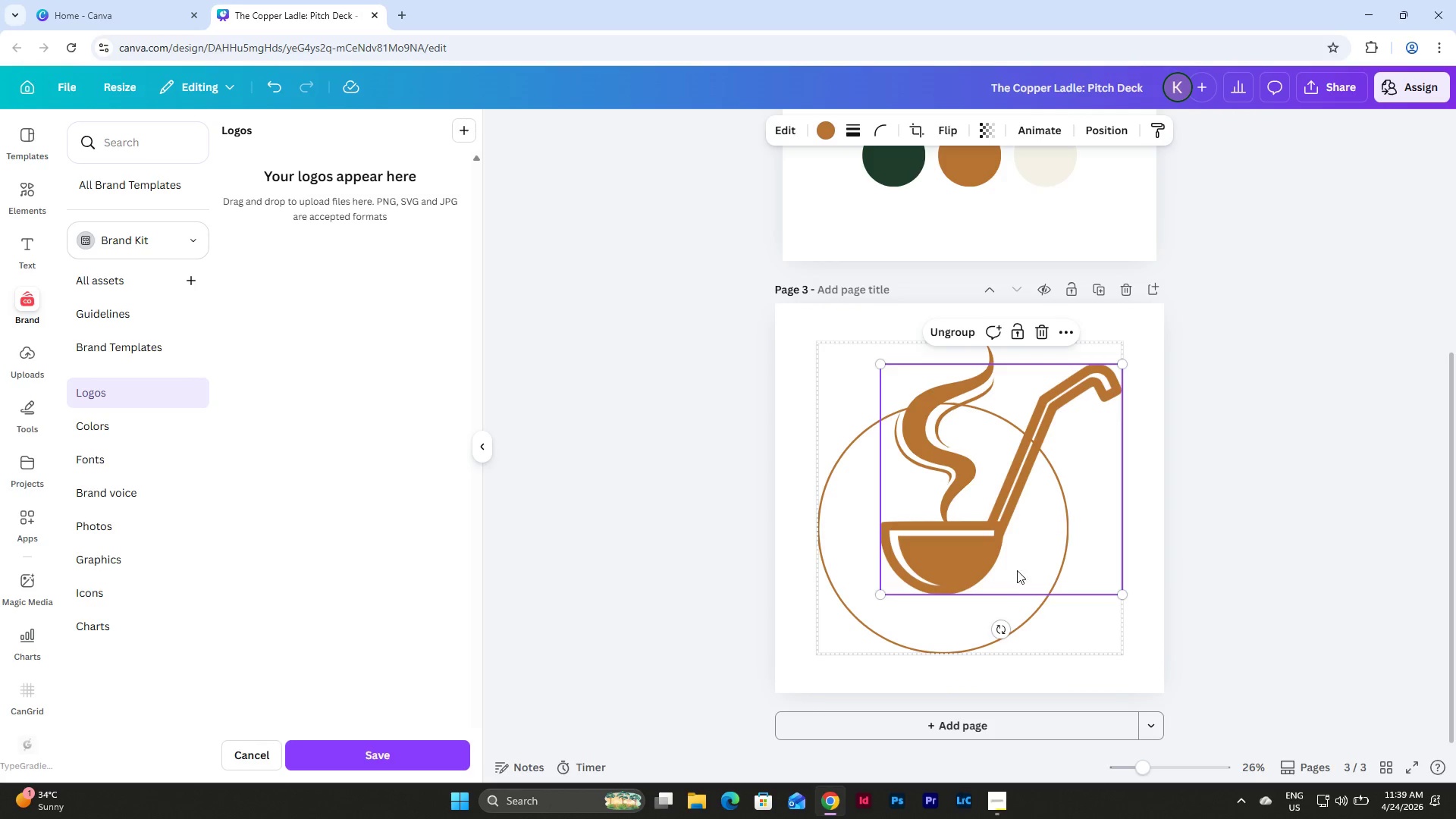 
left_click([989, 617])
 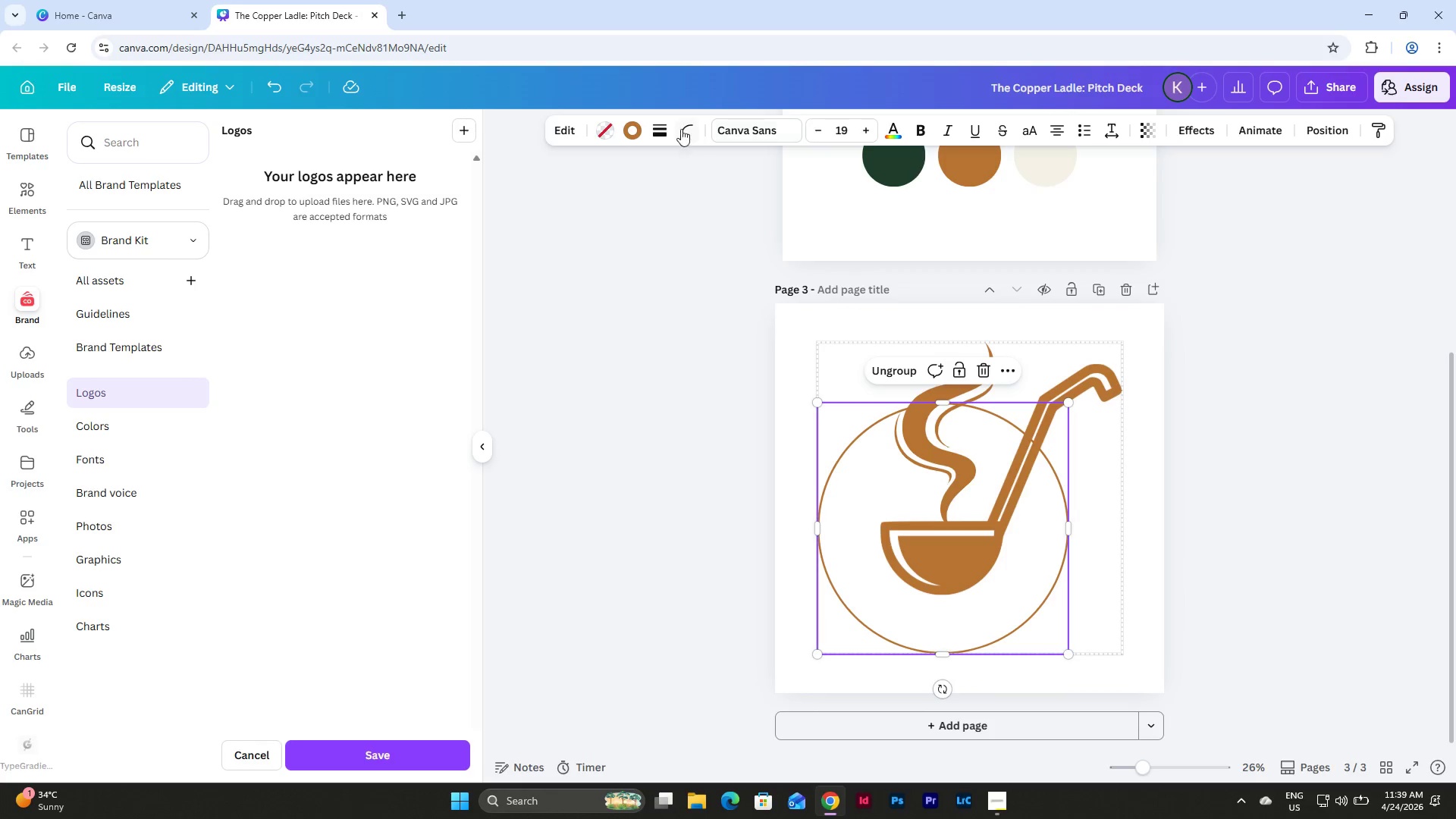 
left_click([655, 129])
 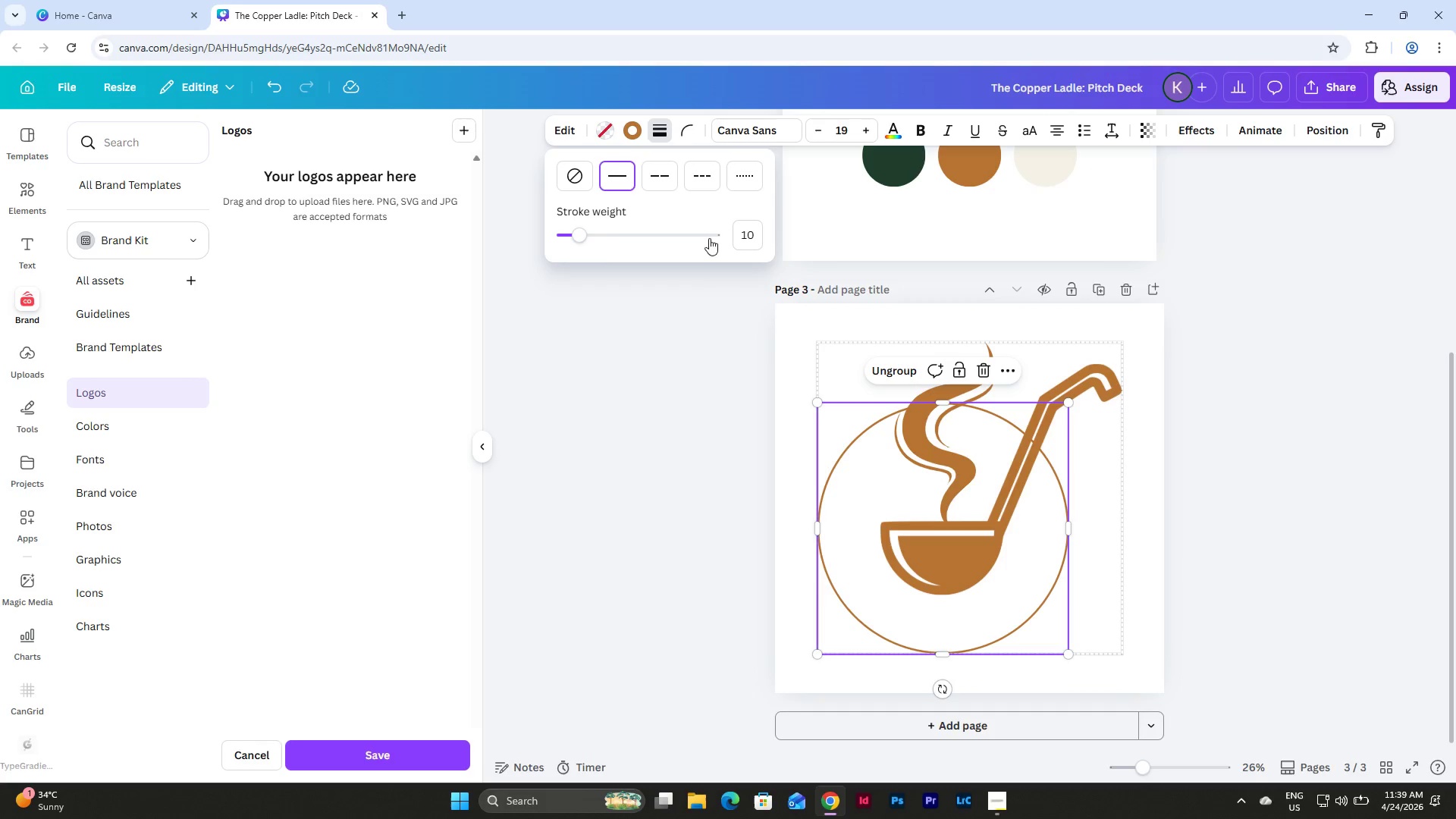 
left_click_drag(start_coordinate=[588, 237], to_coordinate=[632, 250])
 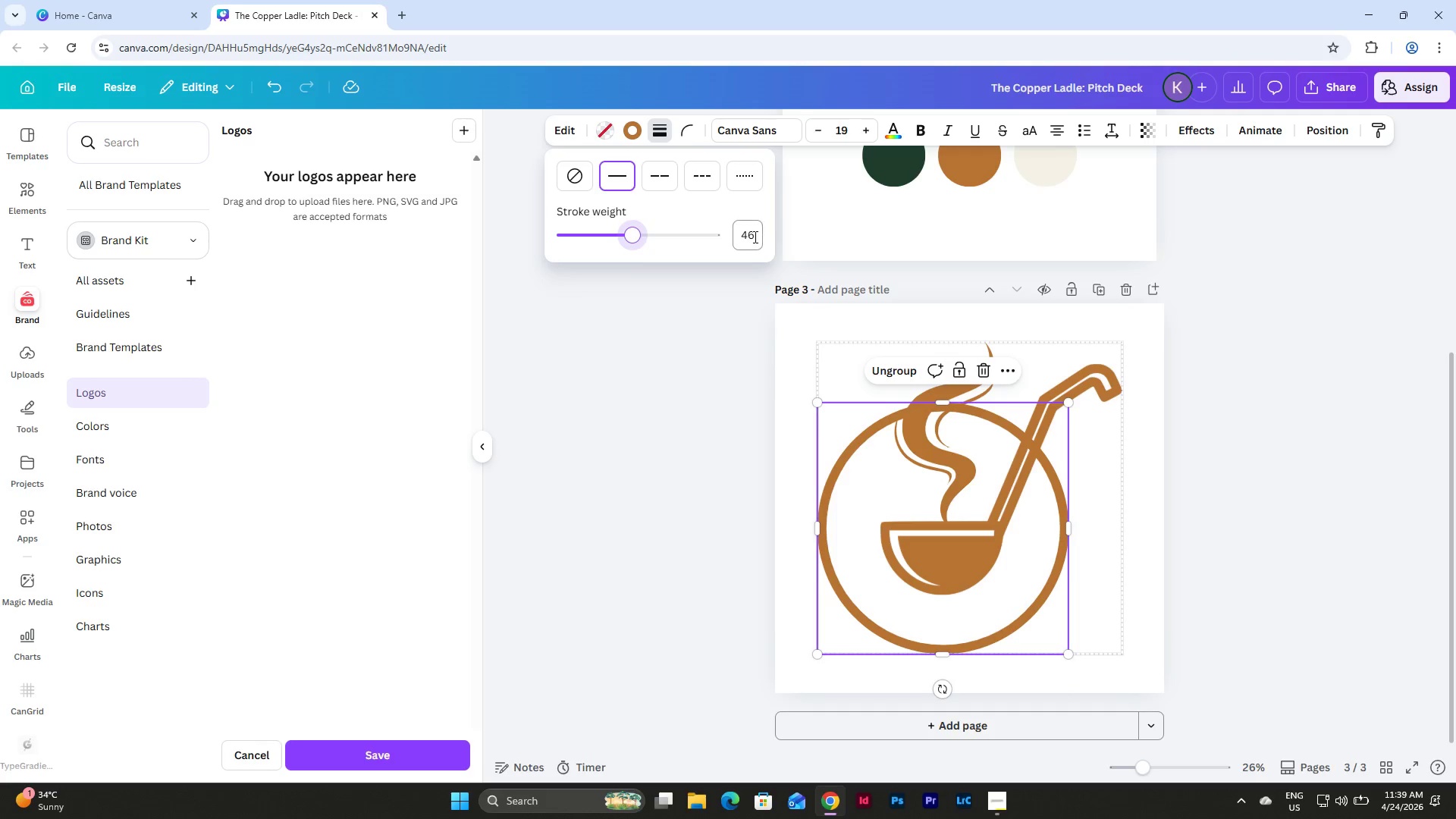 
left_click_drag(start_coordinate=[753, 237], to_coordinate=[746, 238])
 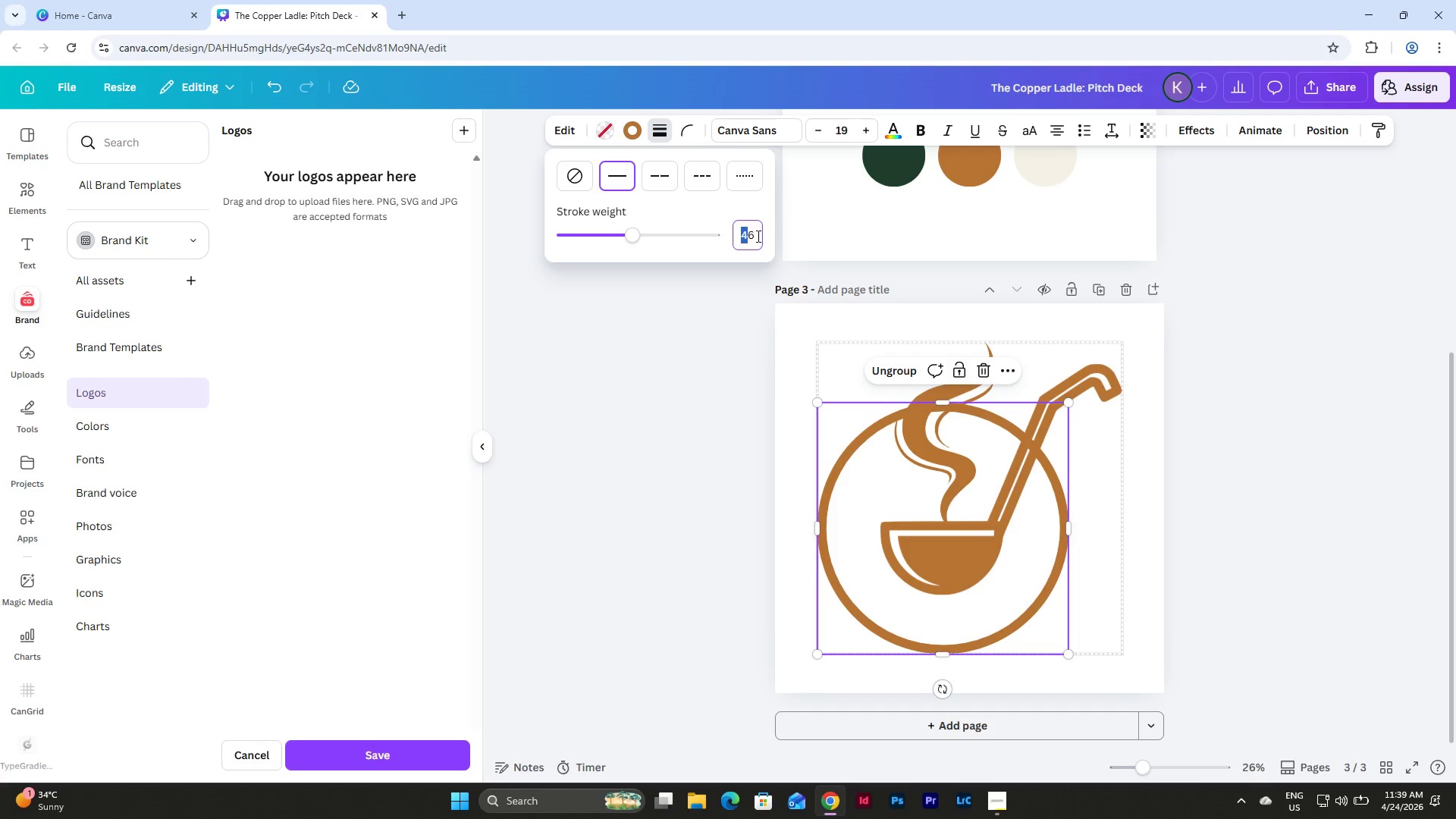 
left_click_drag(start_coordinate=[757, 236], to_coordinate=[726, 238])
 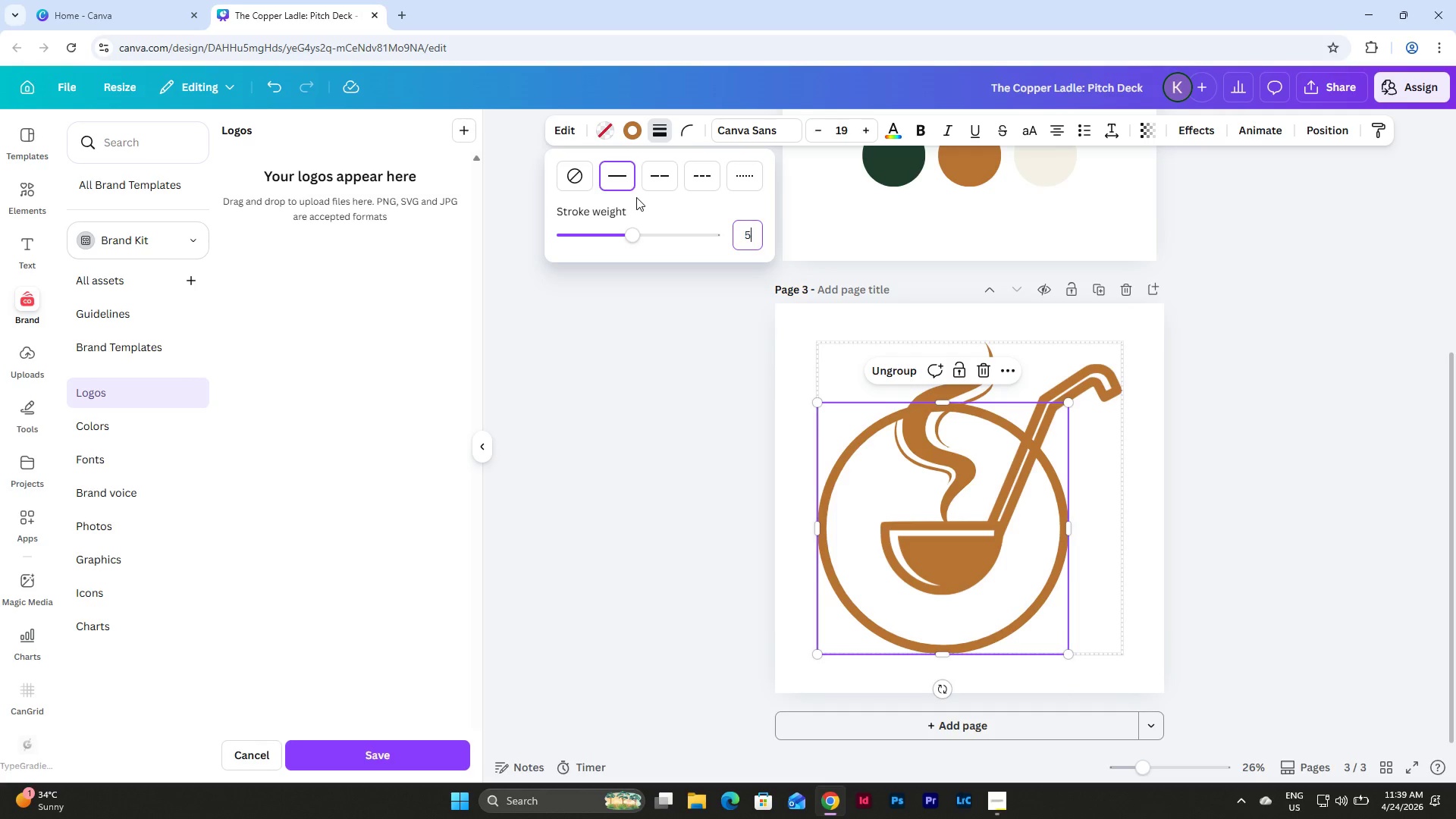 
key(Numpad5)
 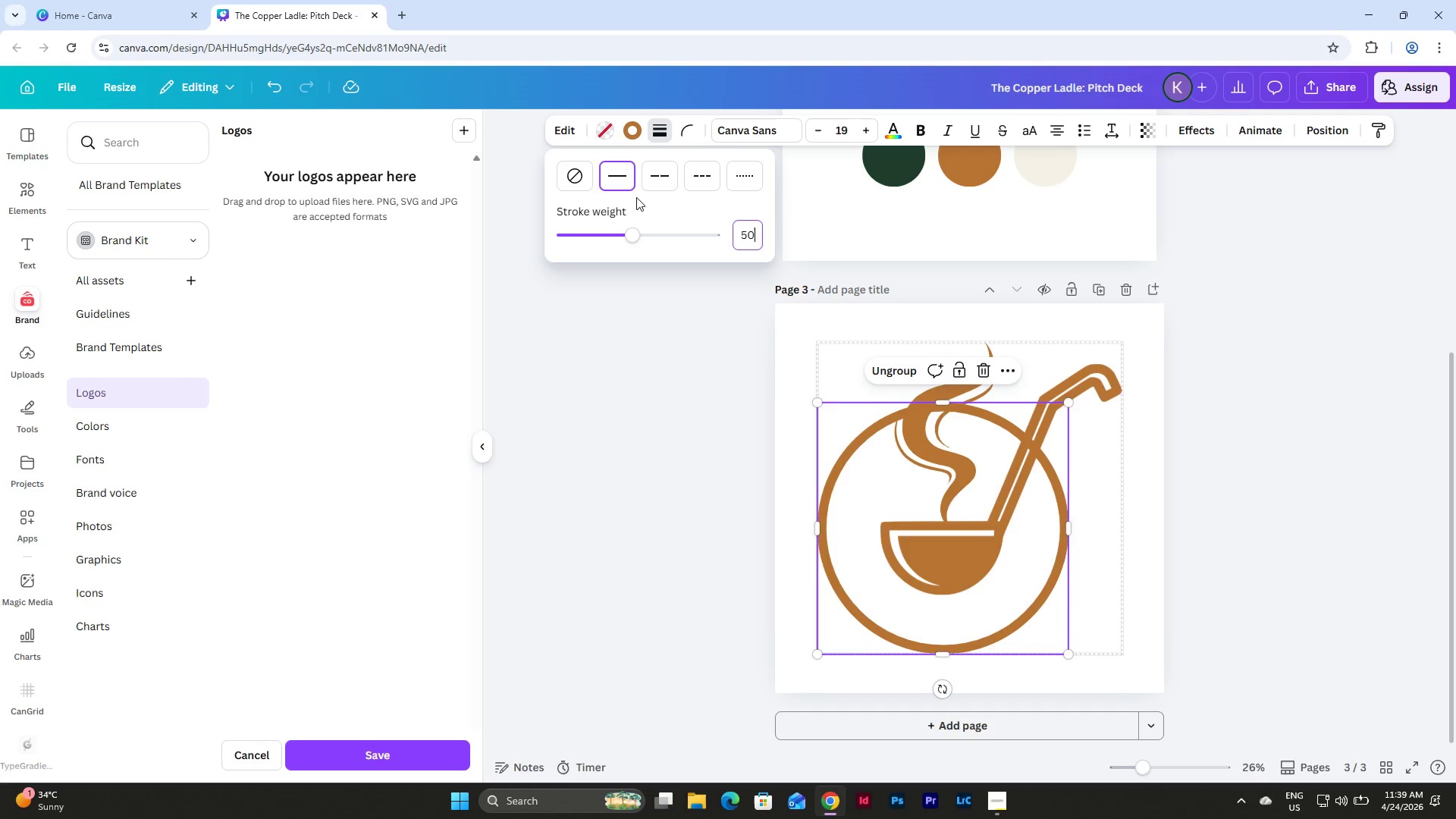 
key(Numpad0)
 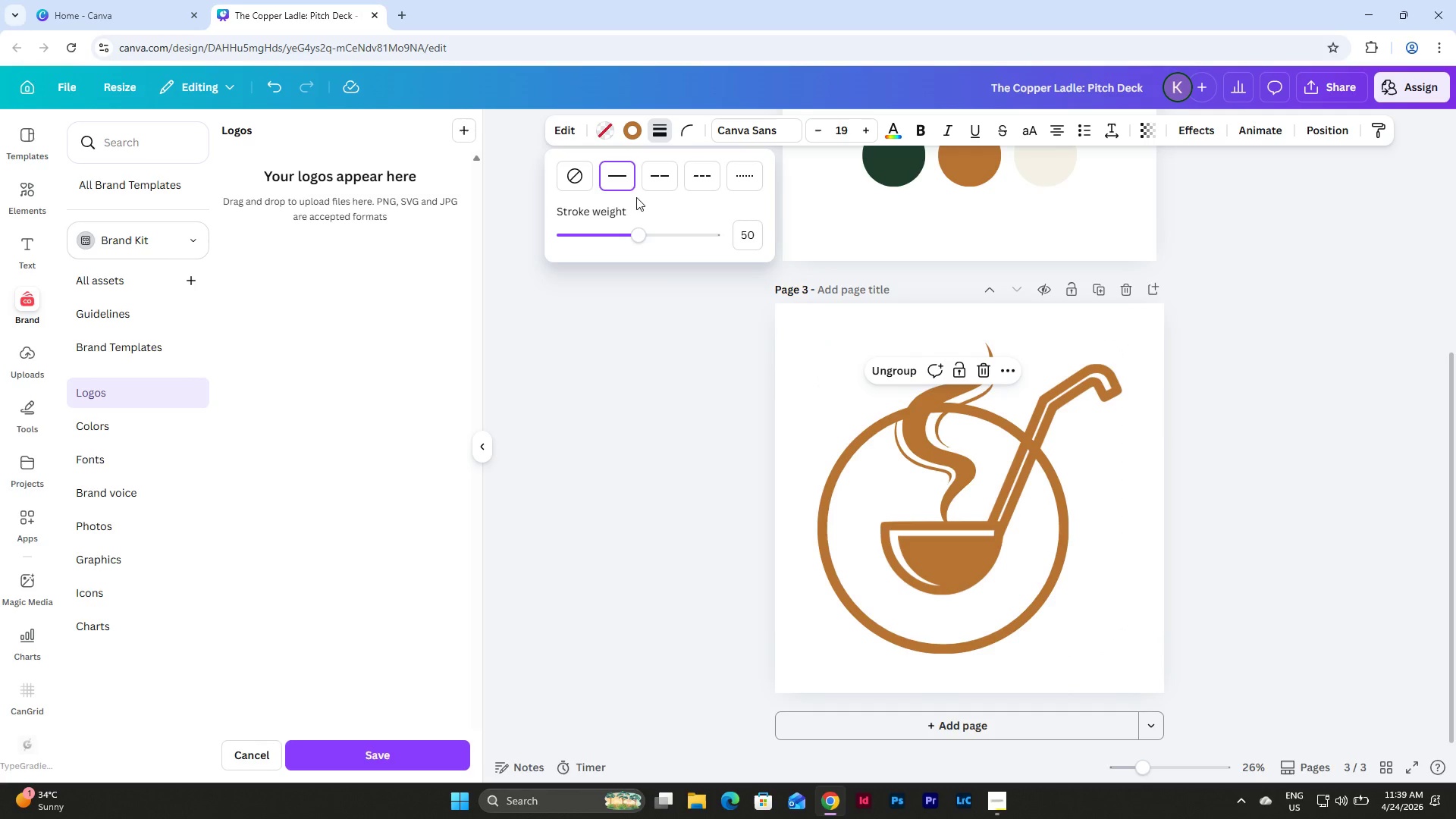 
key(NumpadEnter)
 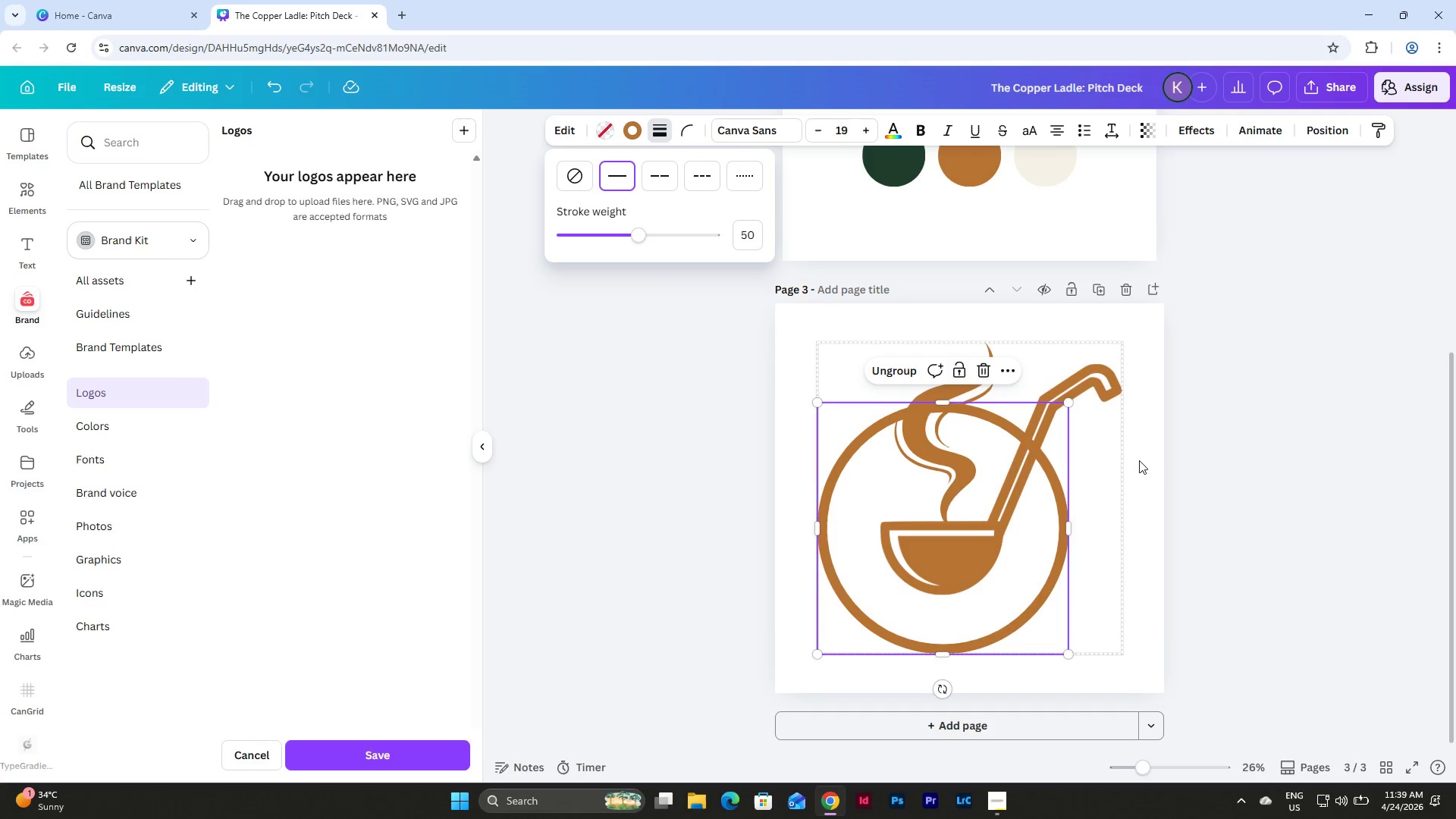 
left_click([1220, 526])
 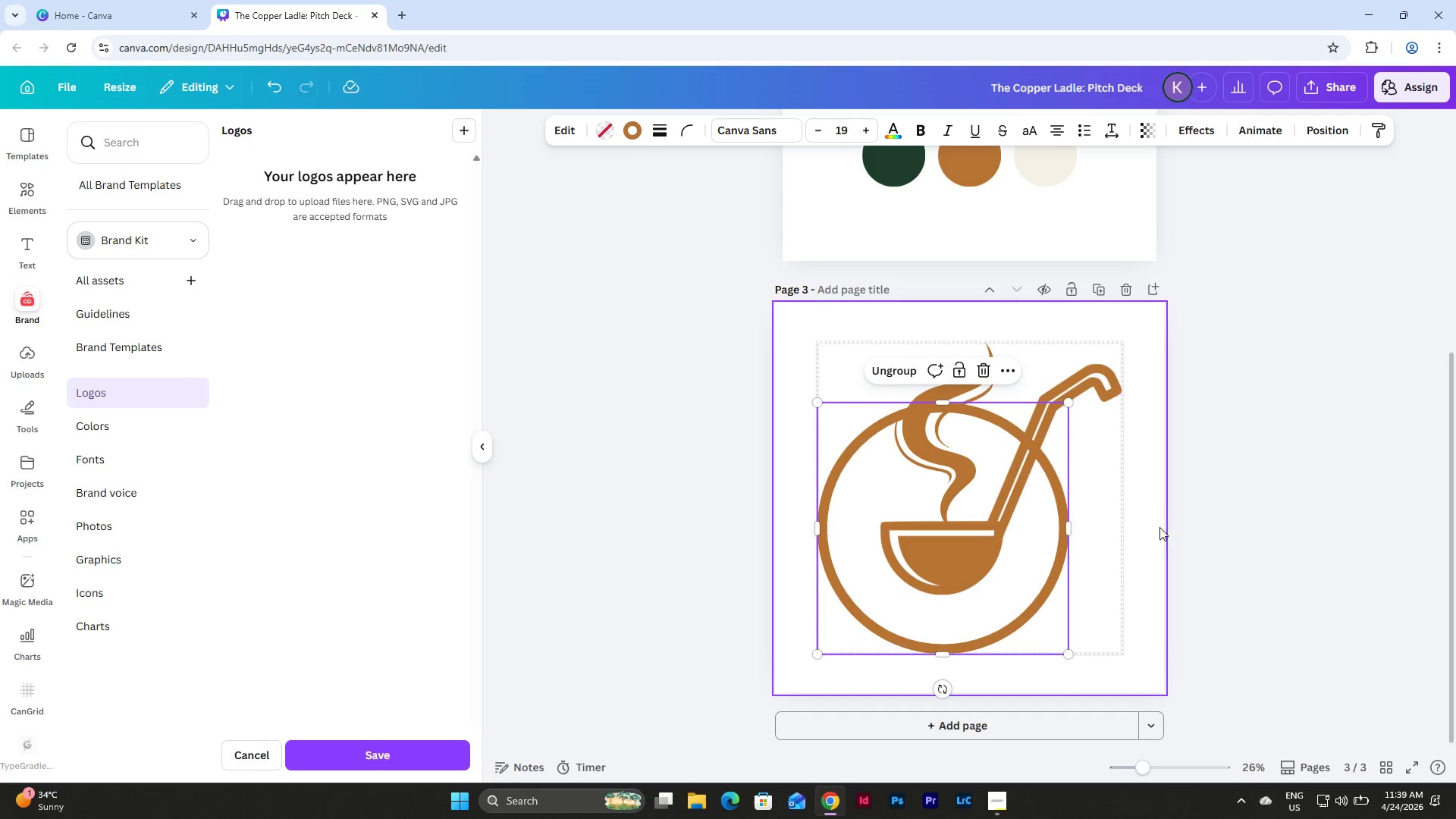 
left_click([1151, 529])
 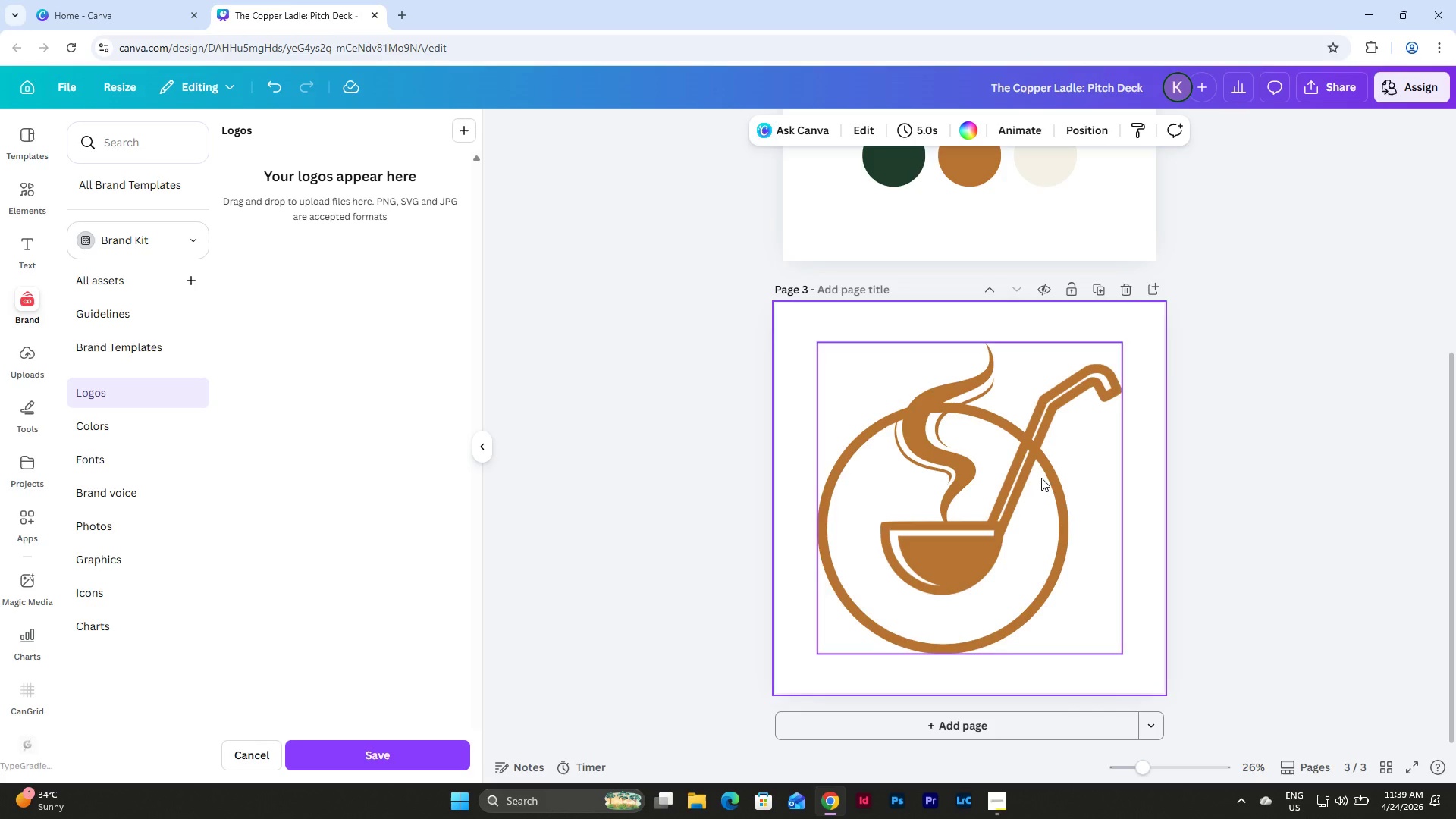 
left_click([1333, 82])
 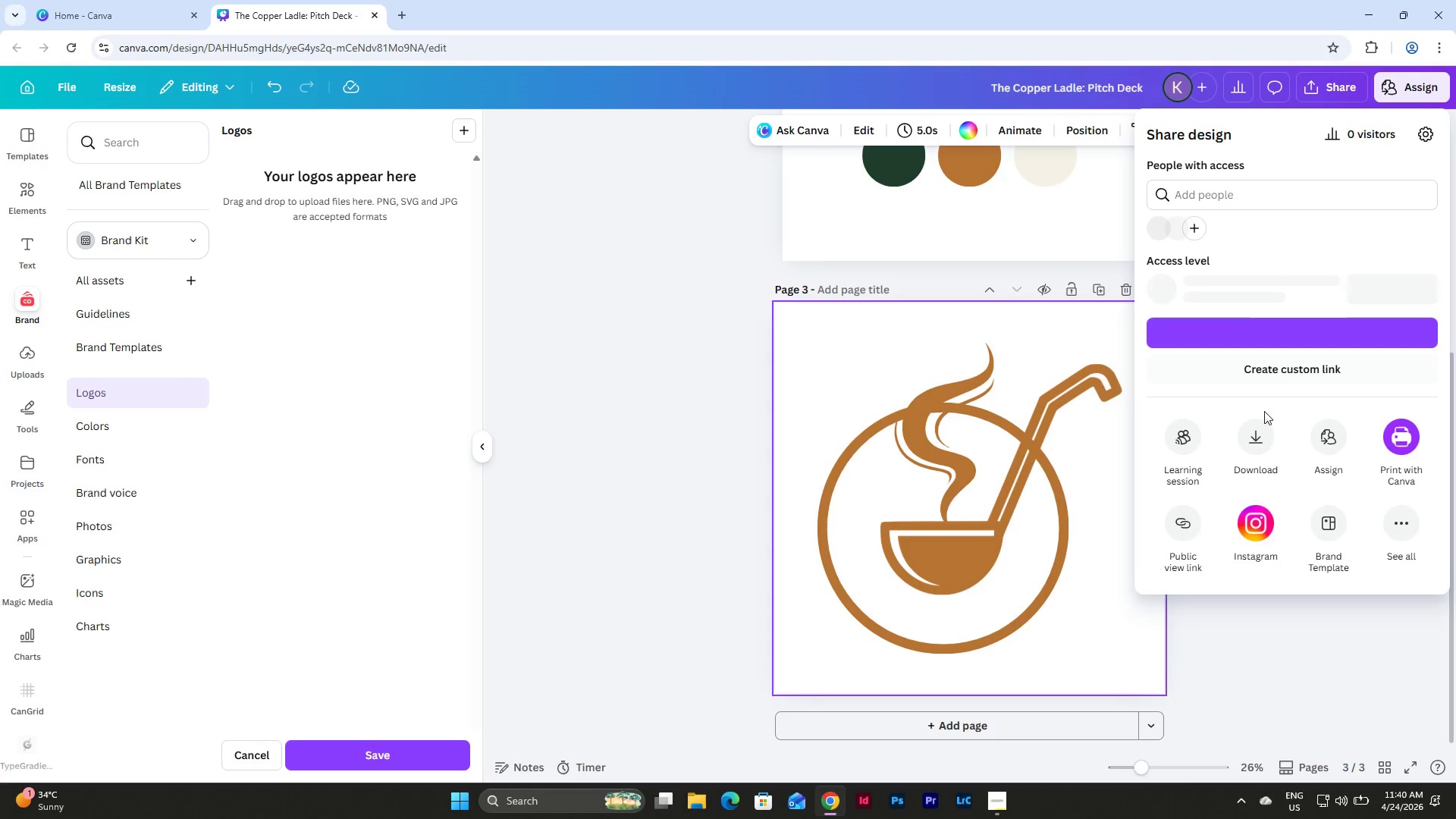 
left_click([1261, 435])
 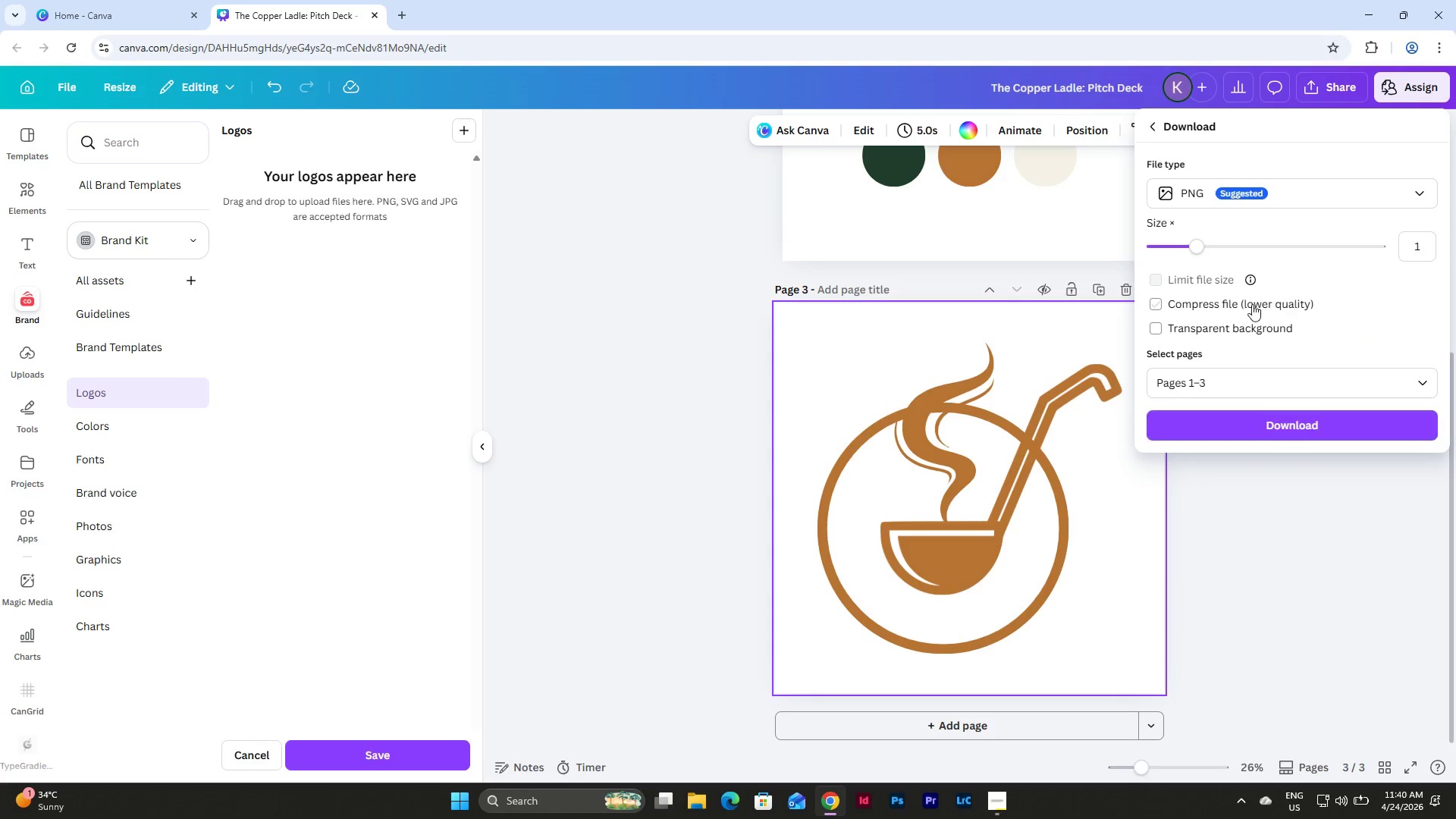 
left_click([1230, 330])
 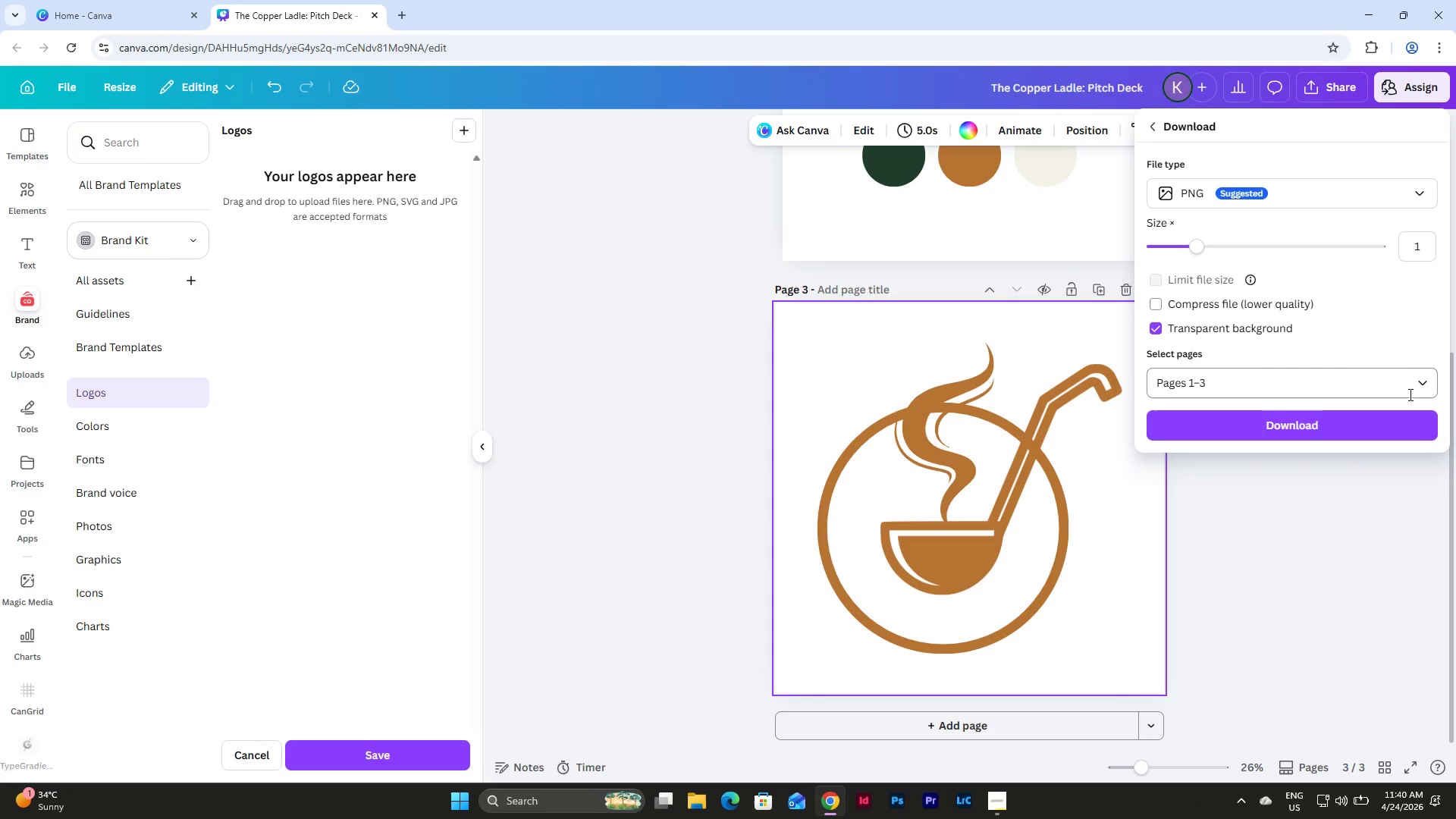 
left_click([1425, 375])
 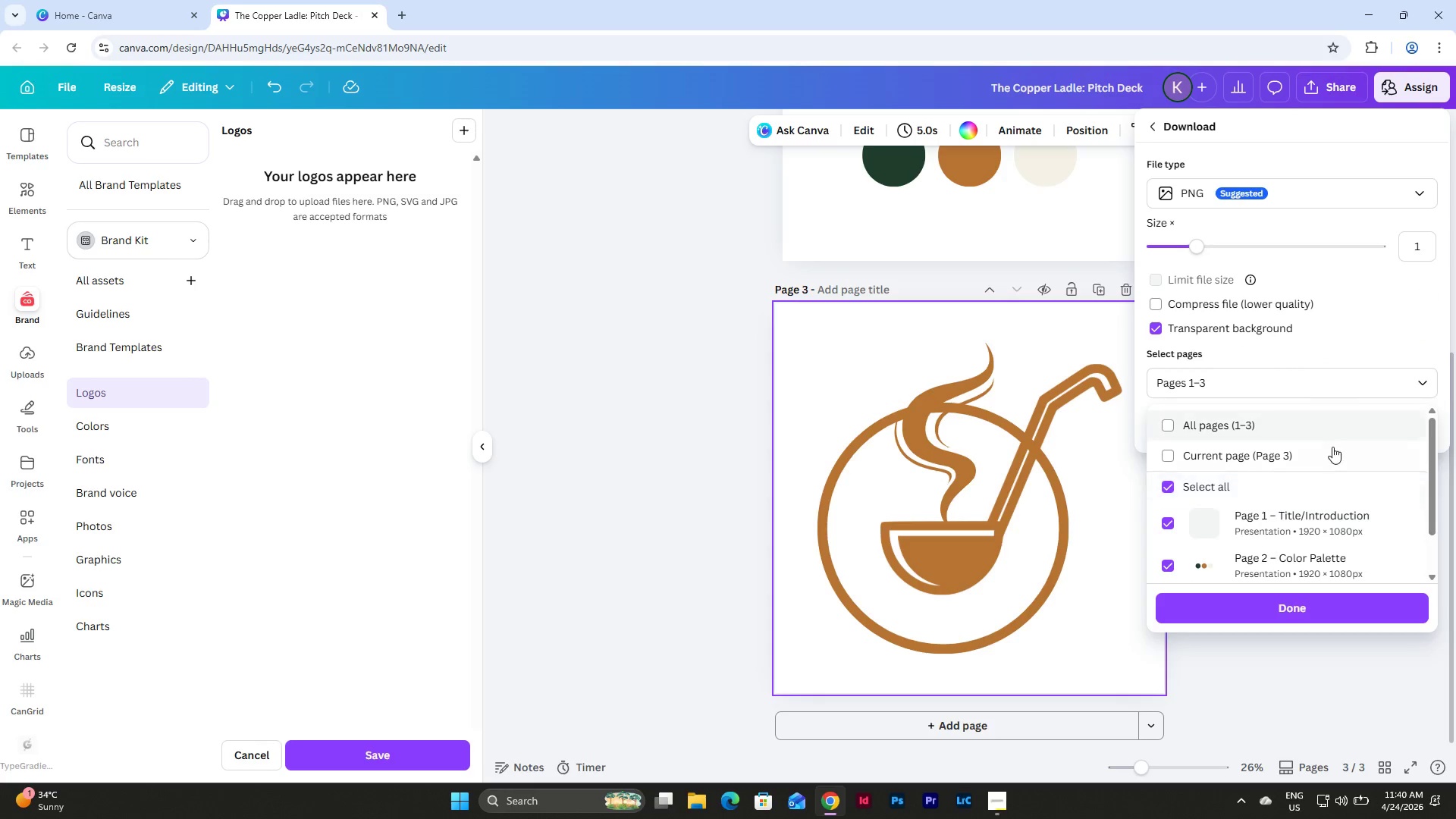 
left_click([1324, 457])
 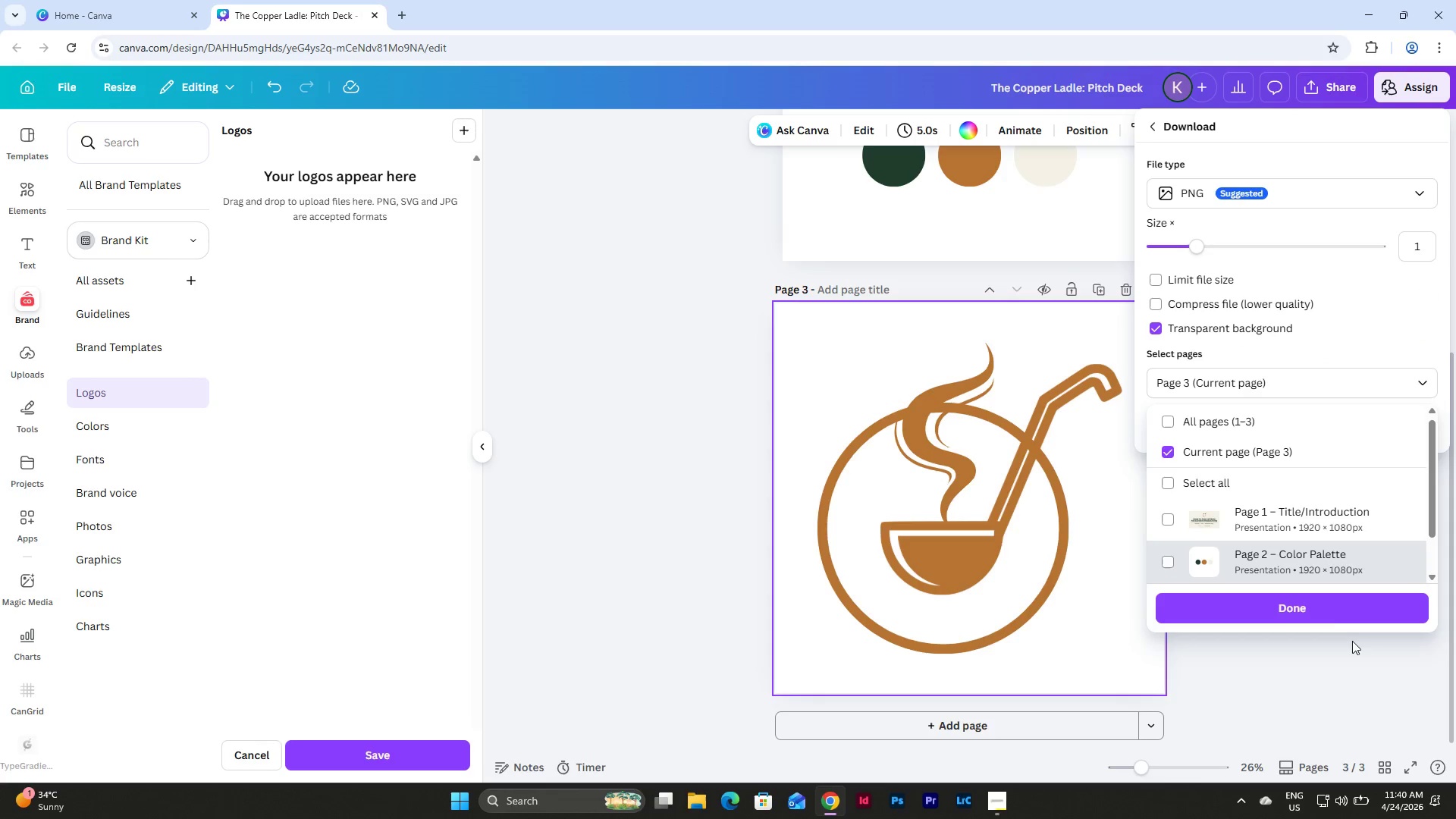 
left_click([1326, 605])
 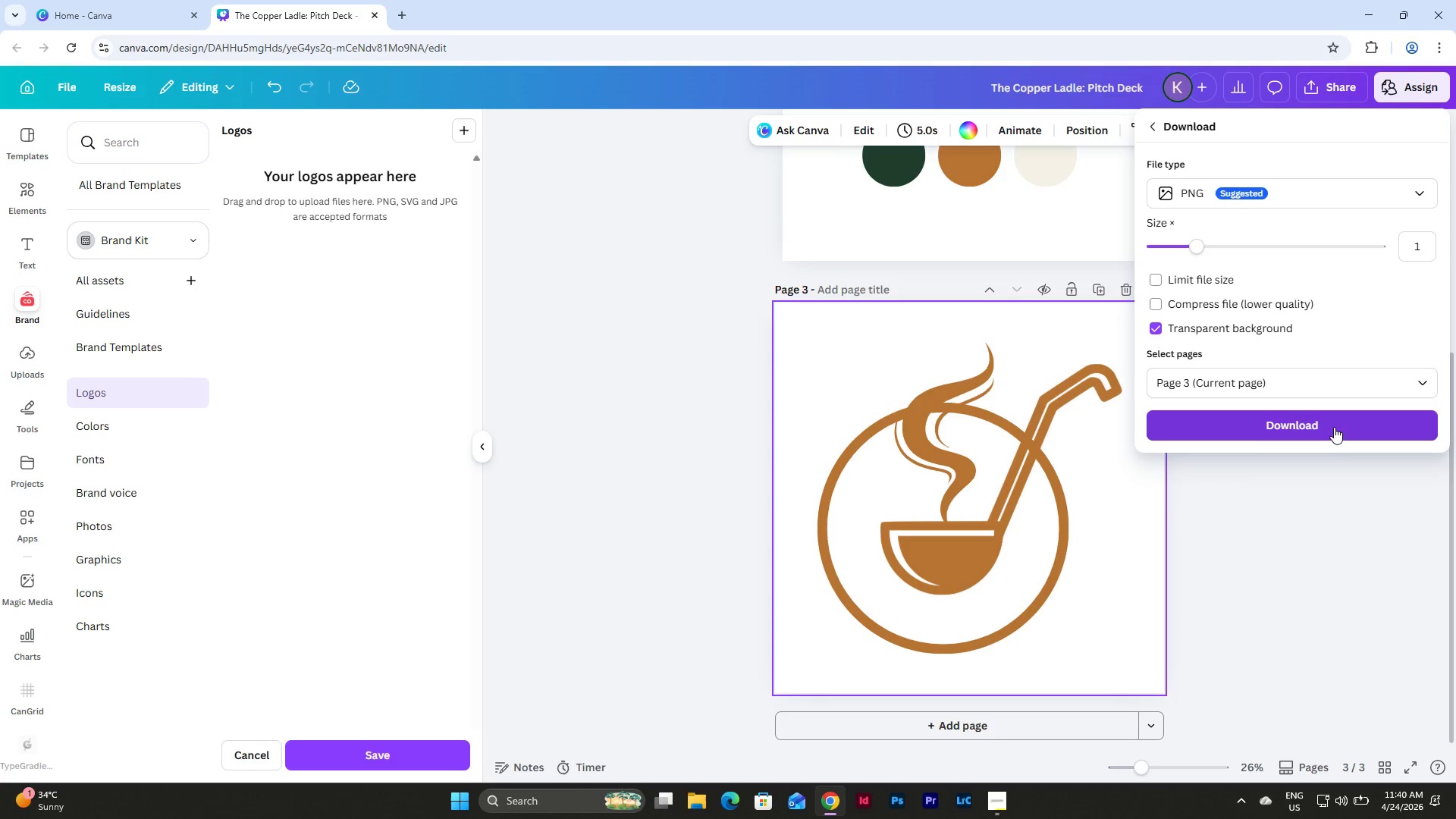 
left_click([1333, 426])
 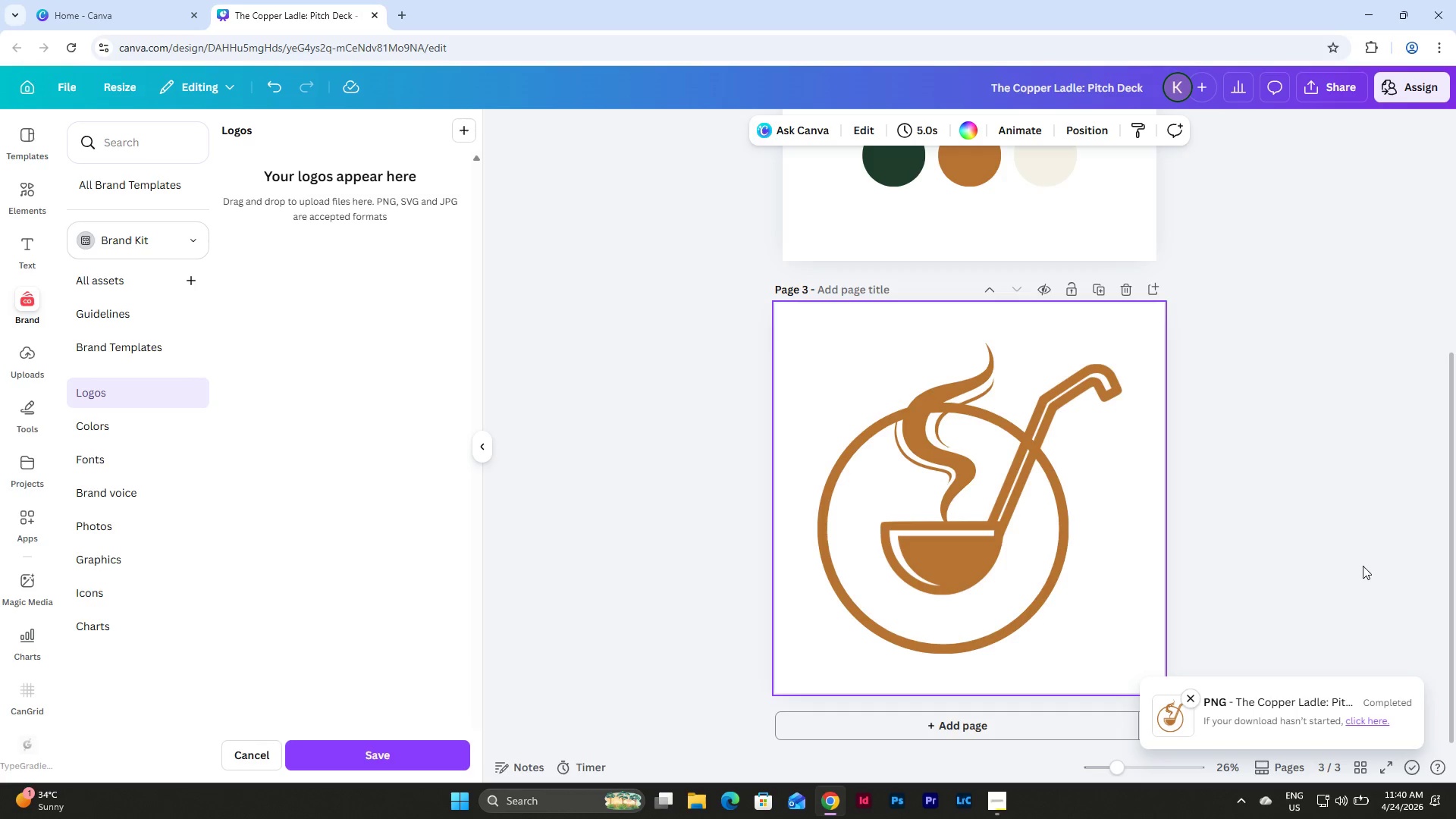 
wait(6.05)
 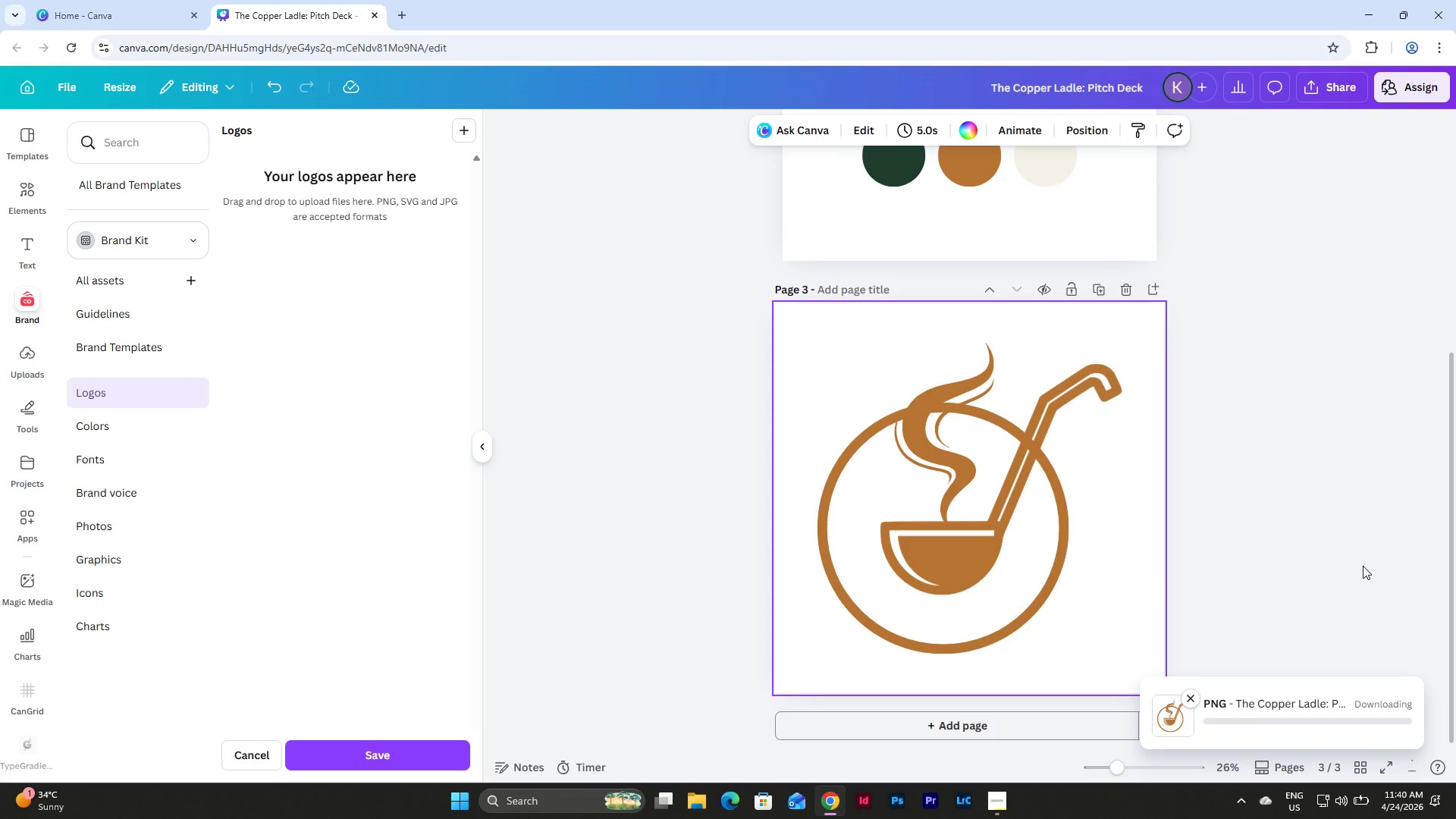 
left_click([460, 129])
 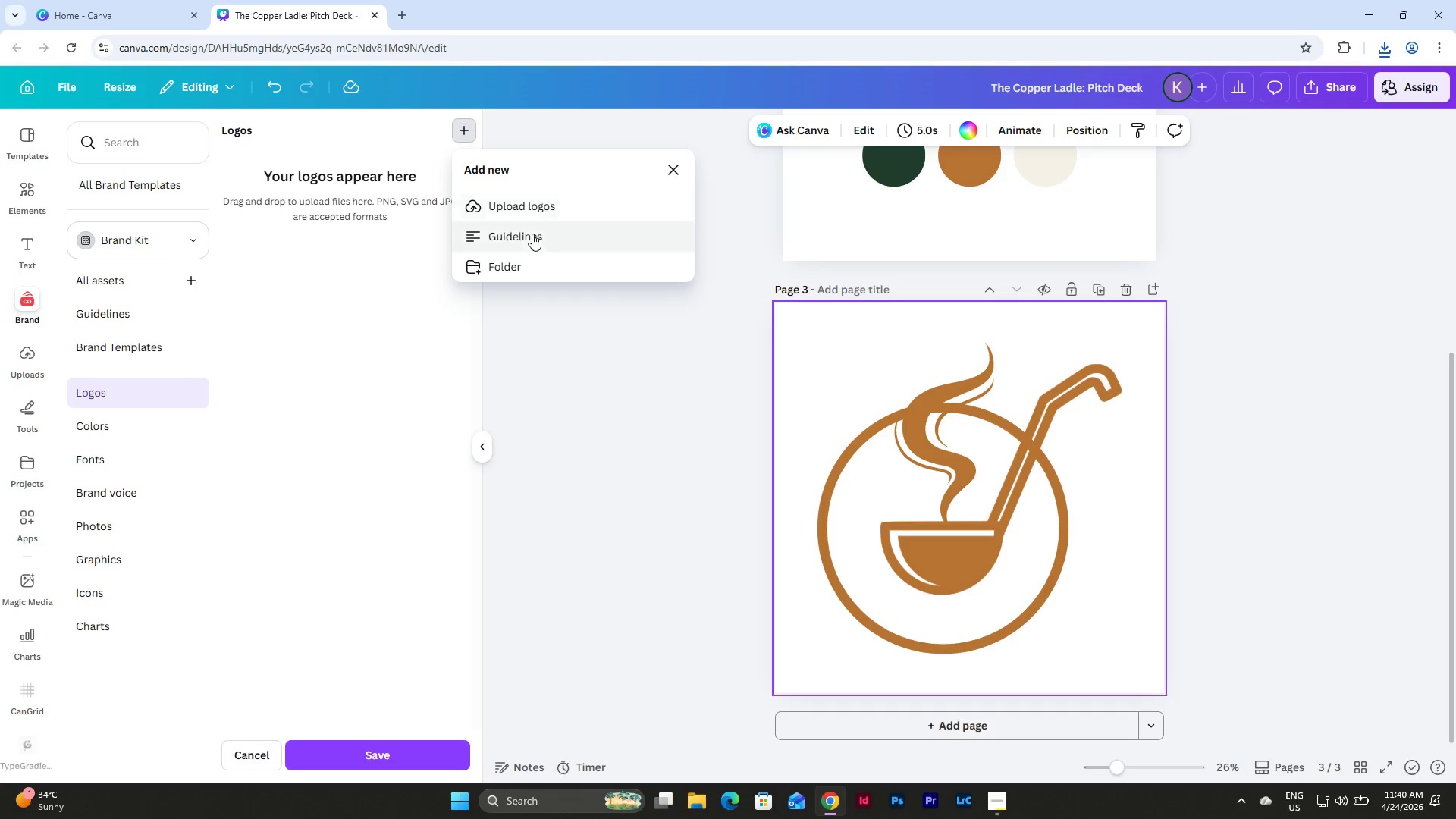 
left_click([538, 207])
 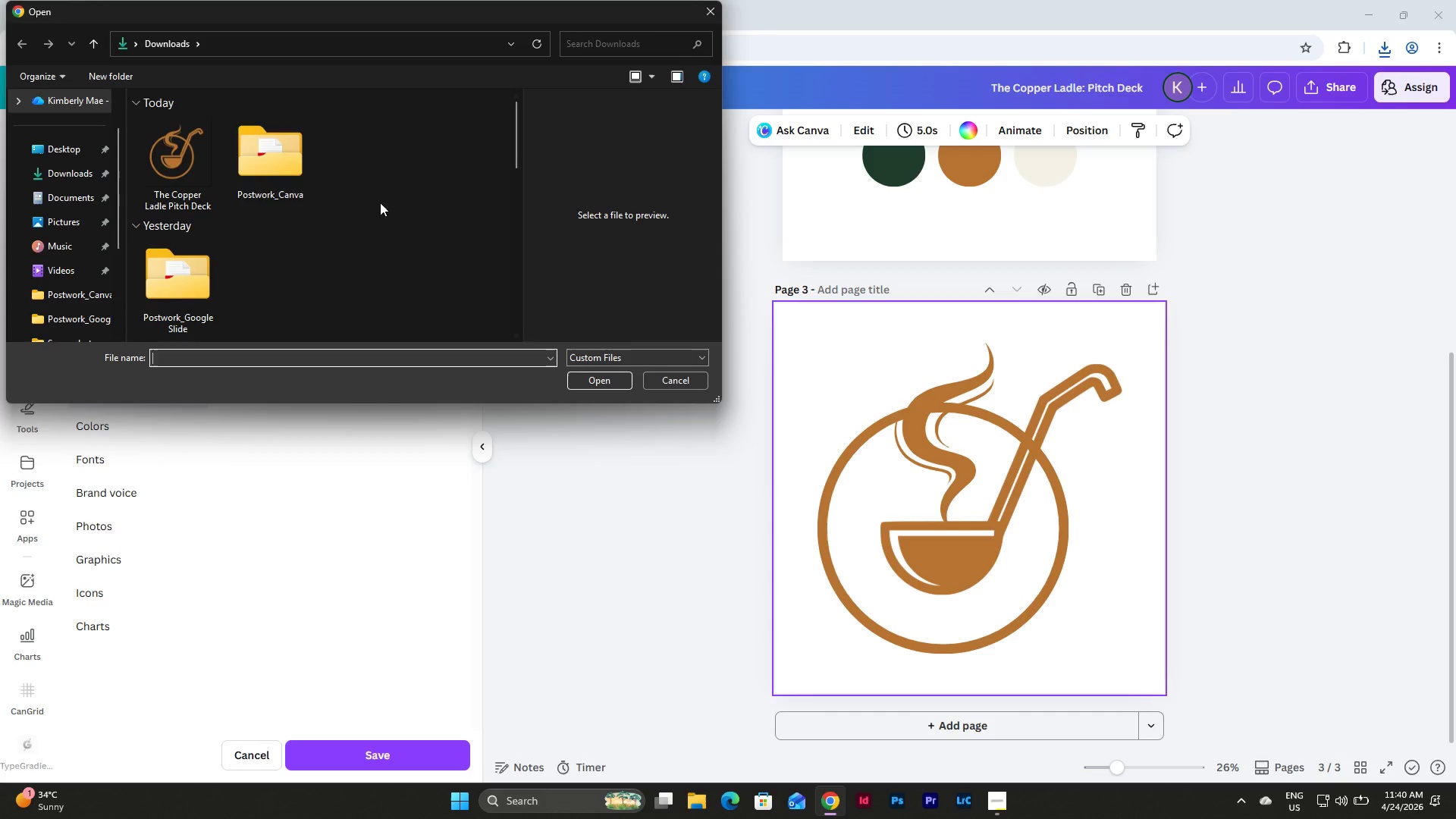 
left_click([154, 159])
 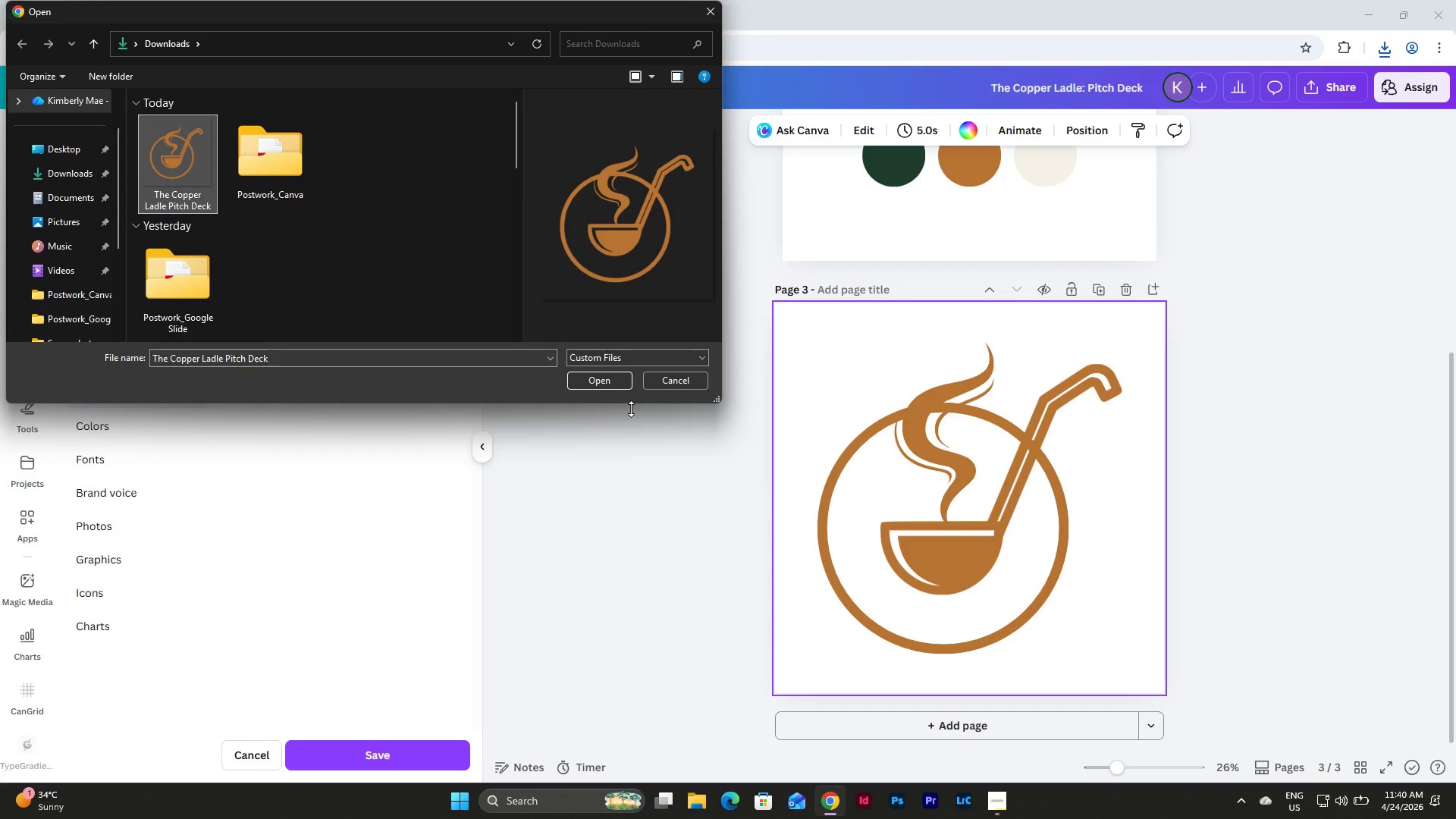 
left_click([612, 383])
 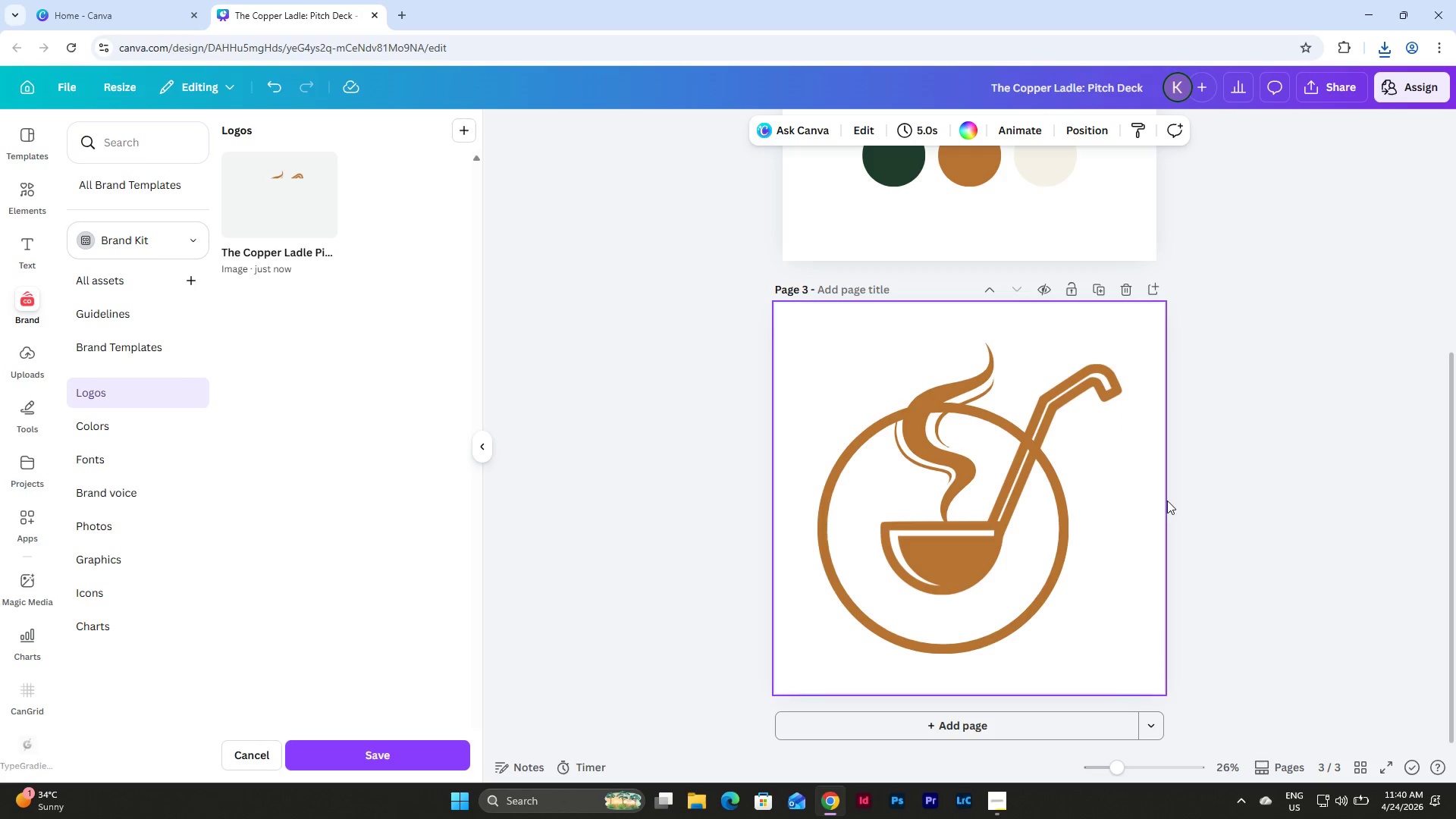 
wait(6.2)
 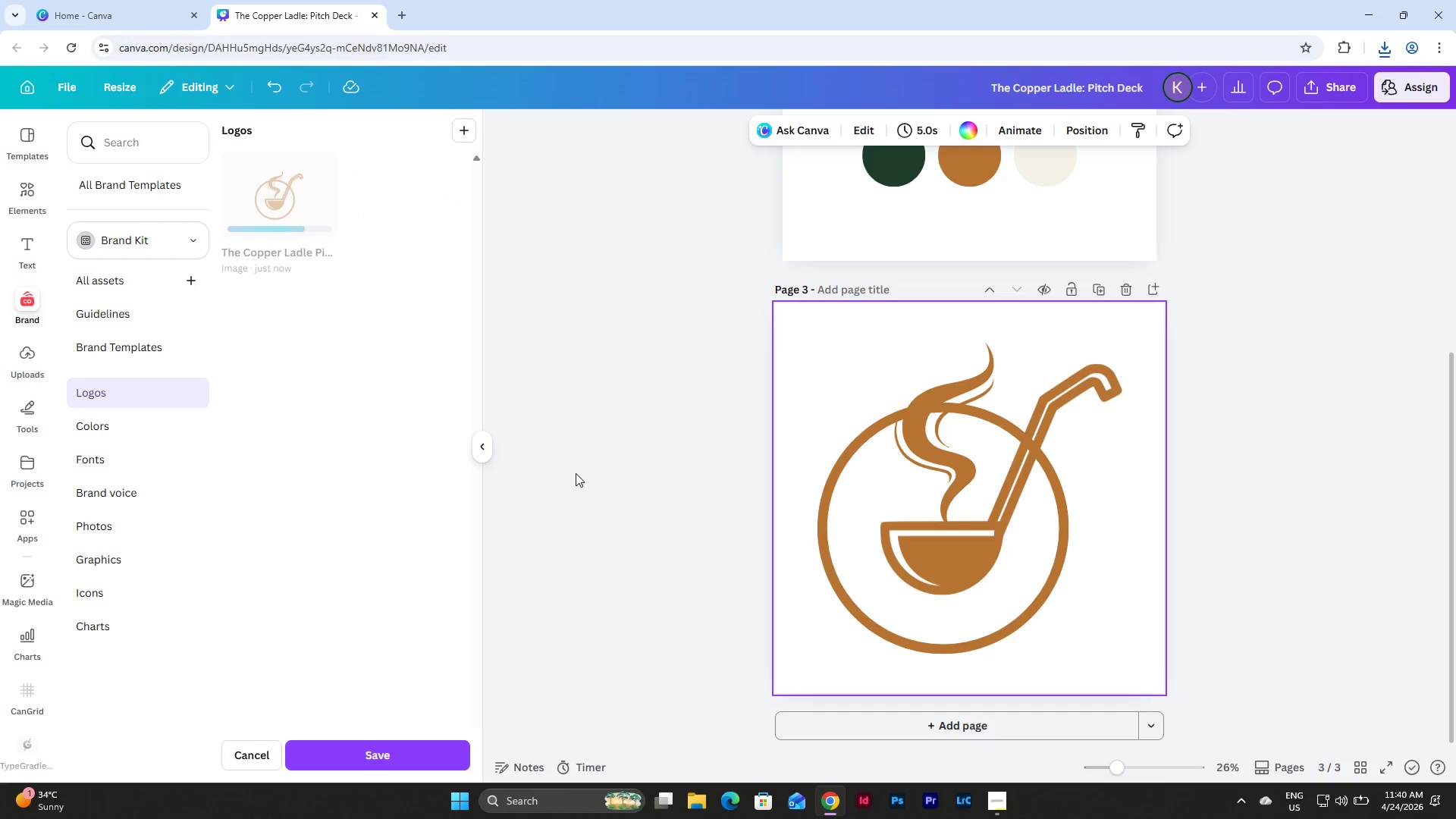 
left_click([400, 752])
 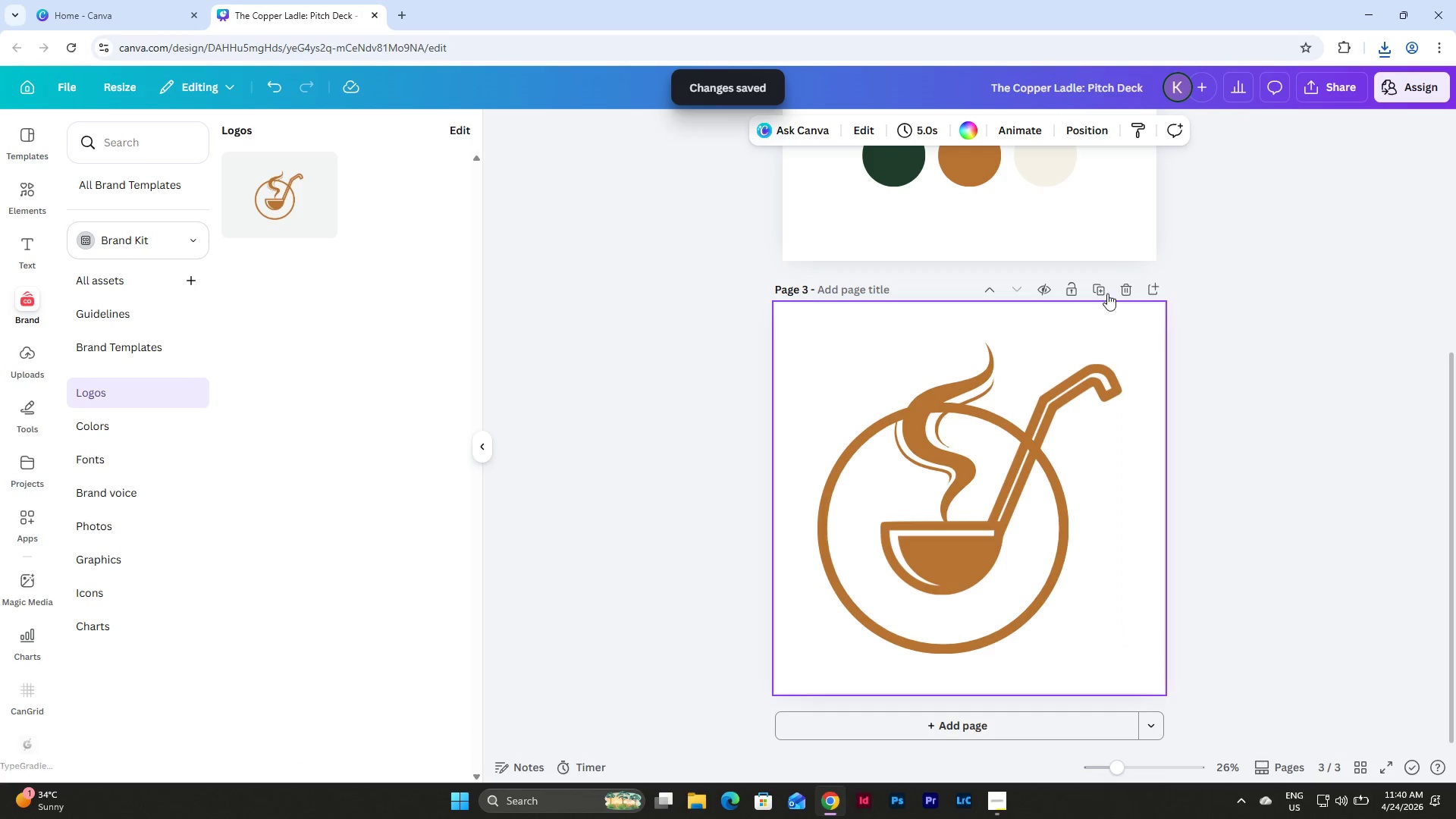 
left_click([1131, 284])
 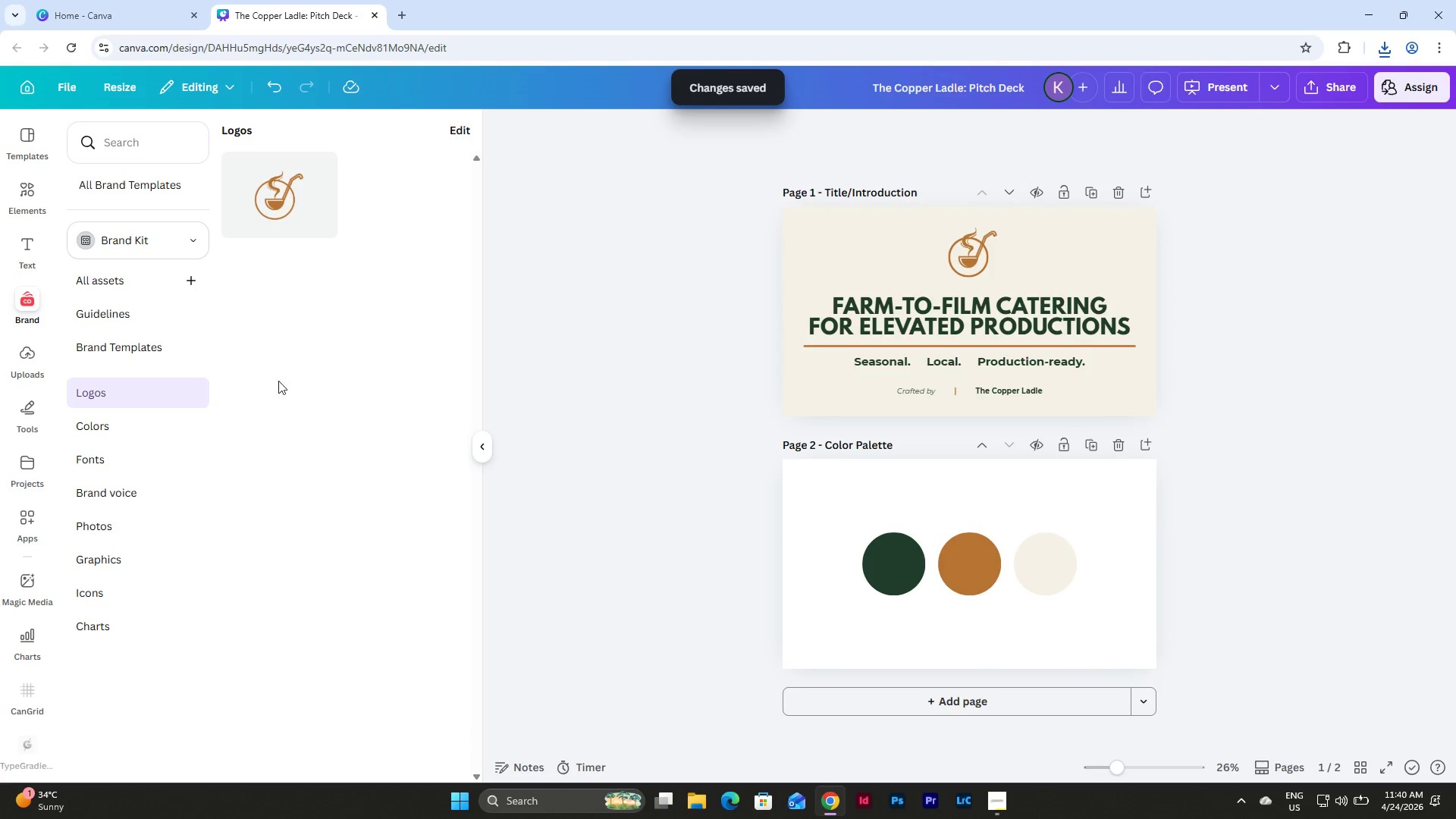 
left_click([133, 431])
 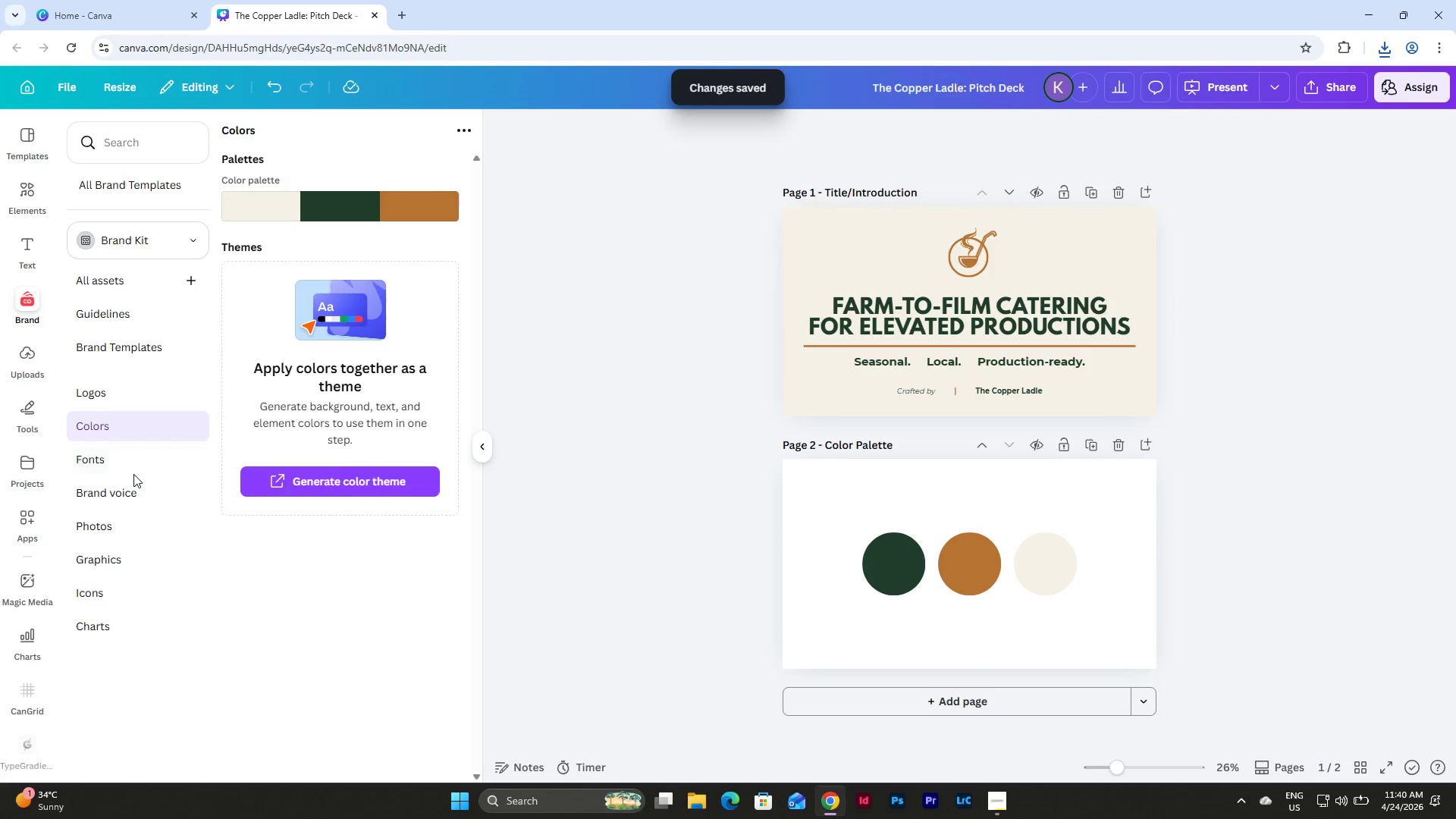 
left_click([132, 467])
 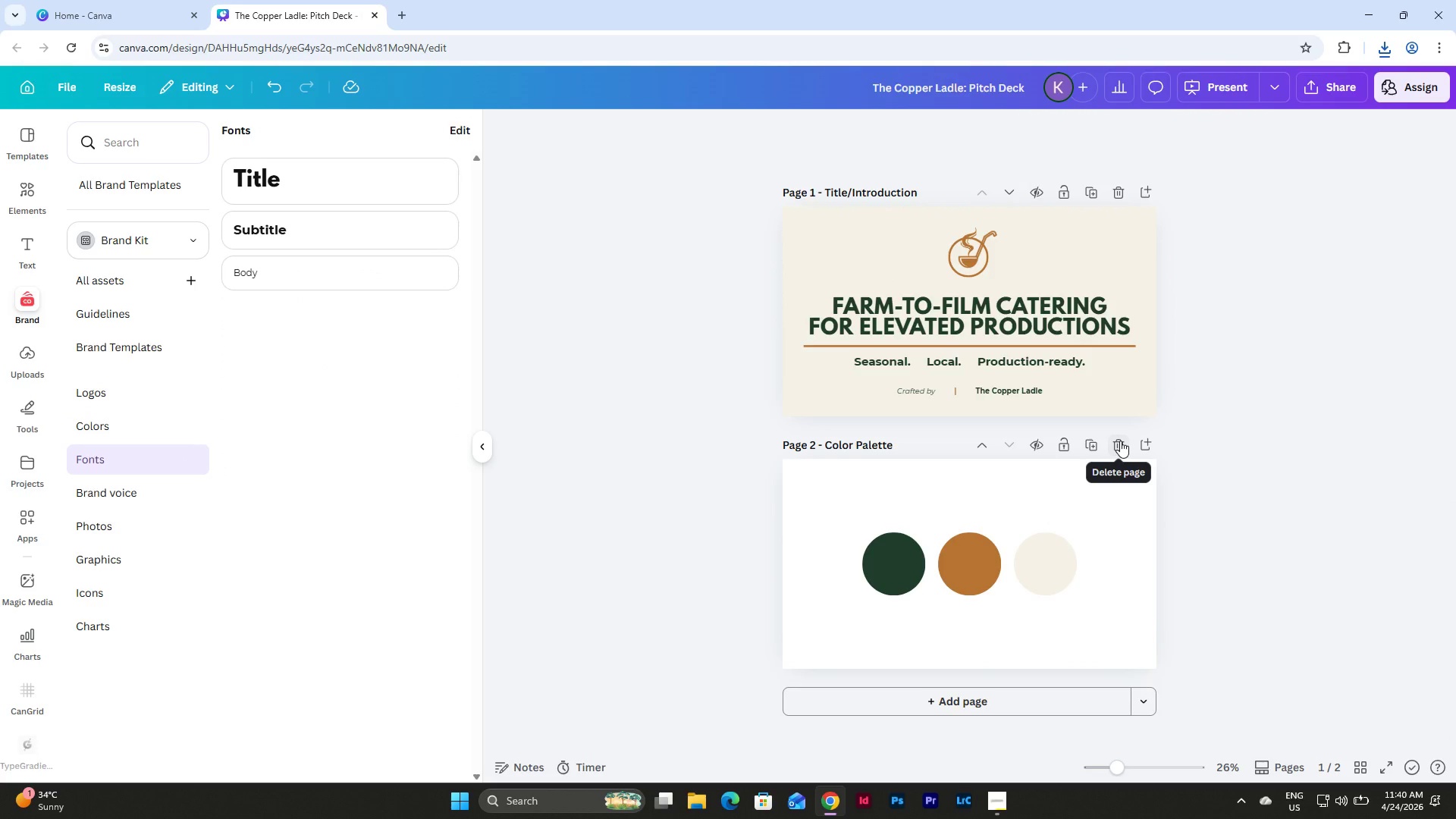 
left_click([1120, 441])
 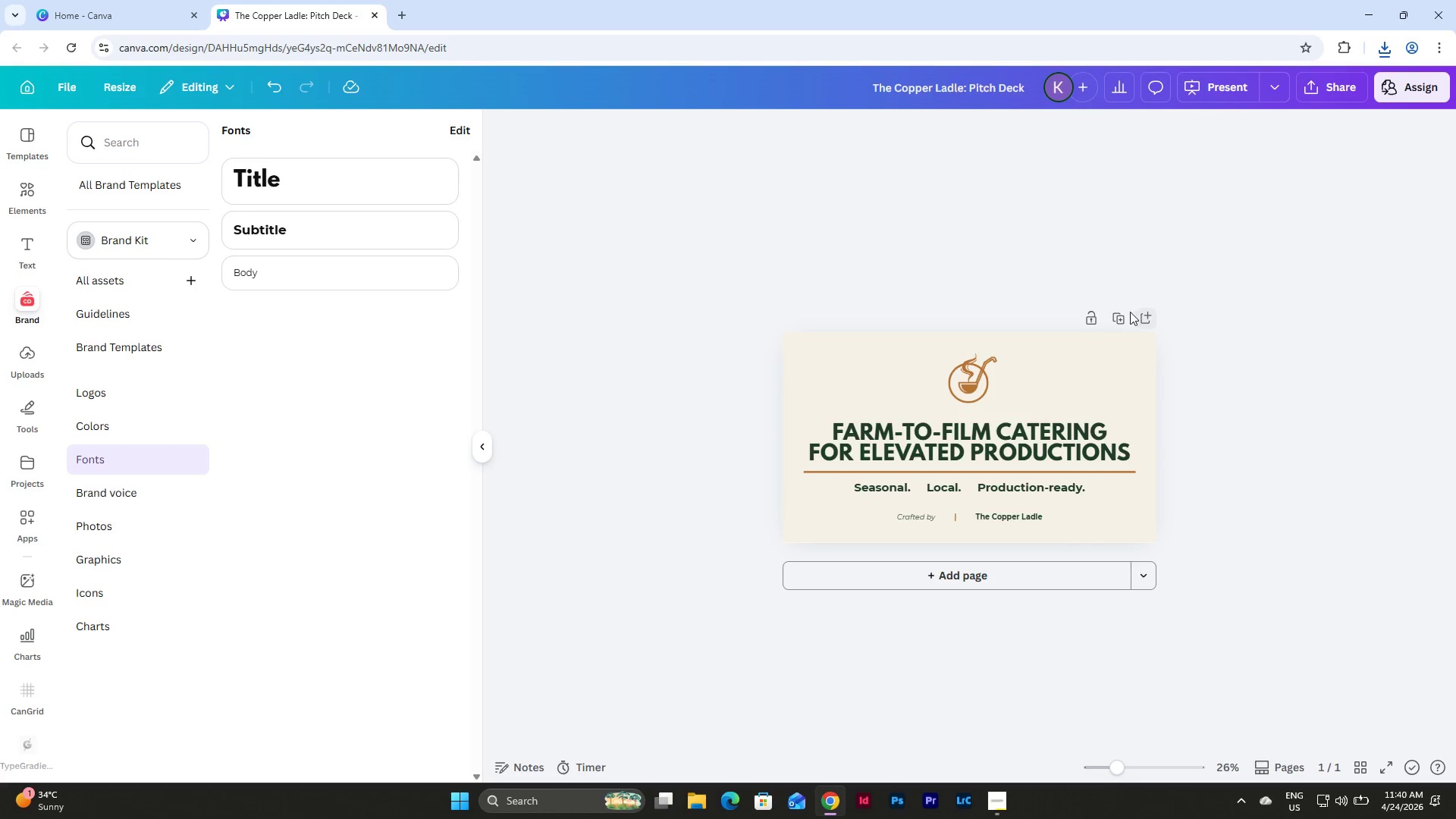 
left_click([1118, 315])
 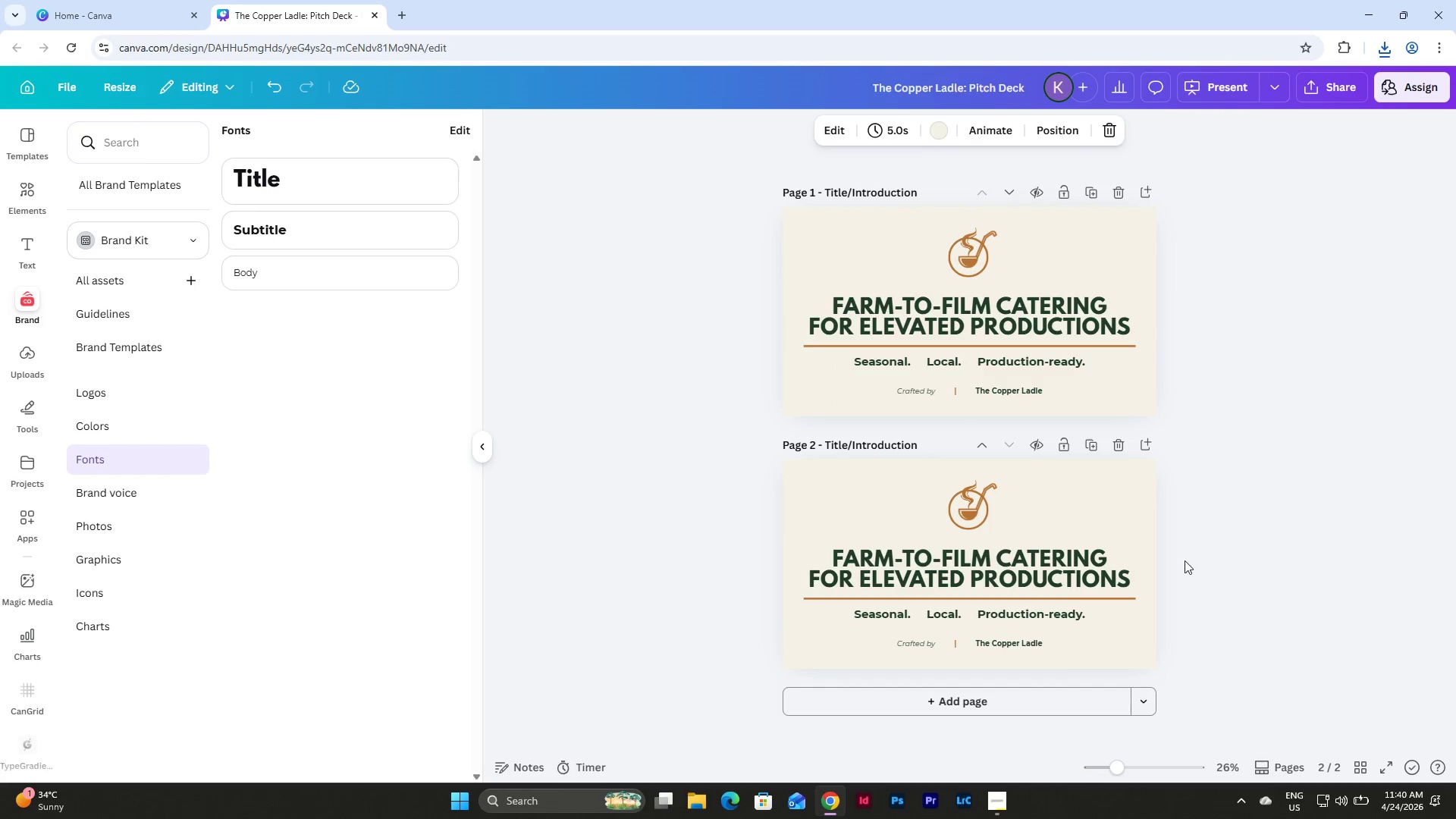 
left_click([1225, 592])
 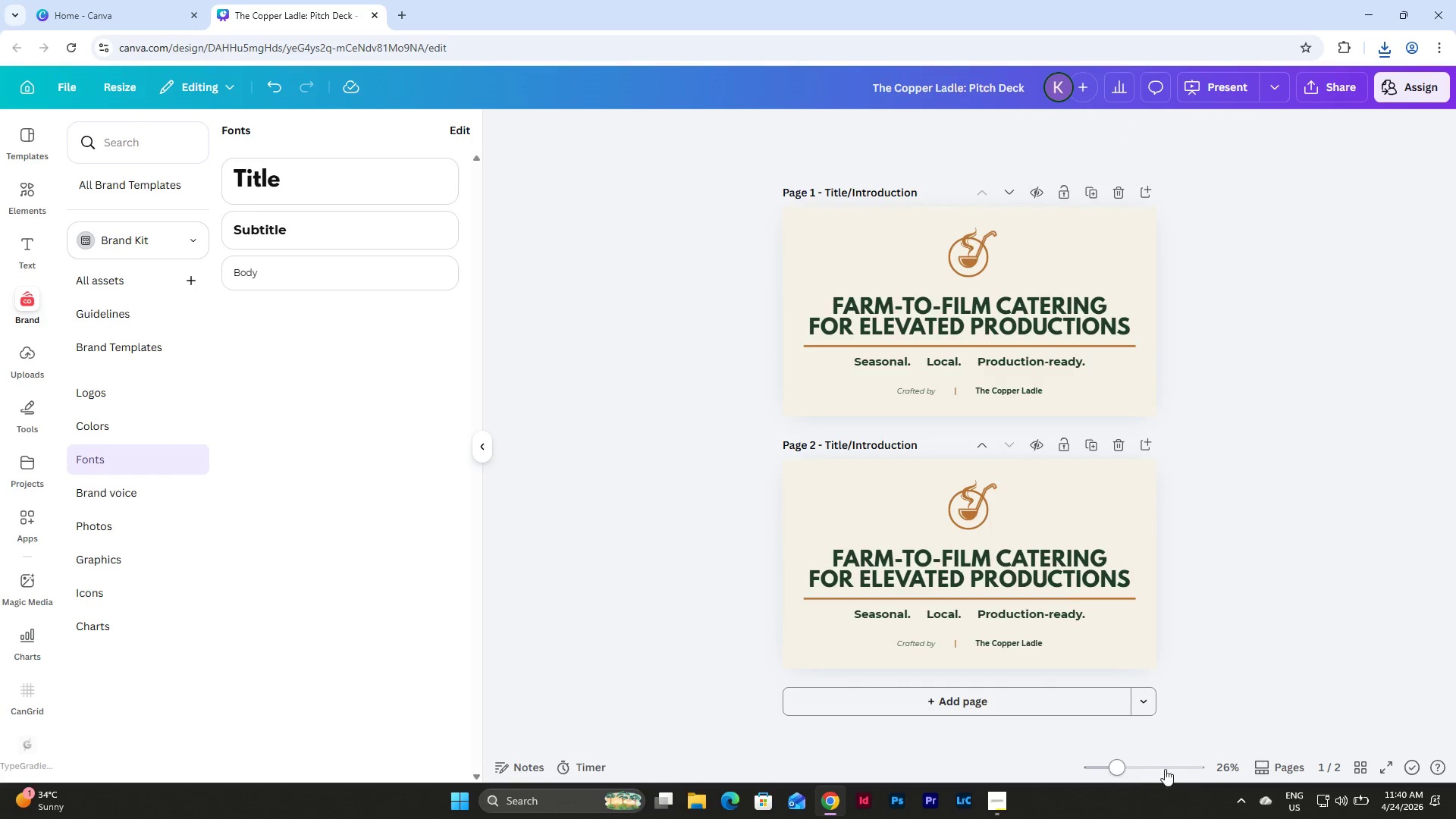 
left_click_drag(start_coordinate=[1131, 763], to_coordinate=[1139, 763])
 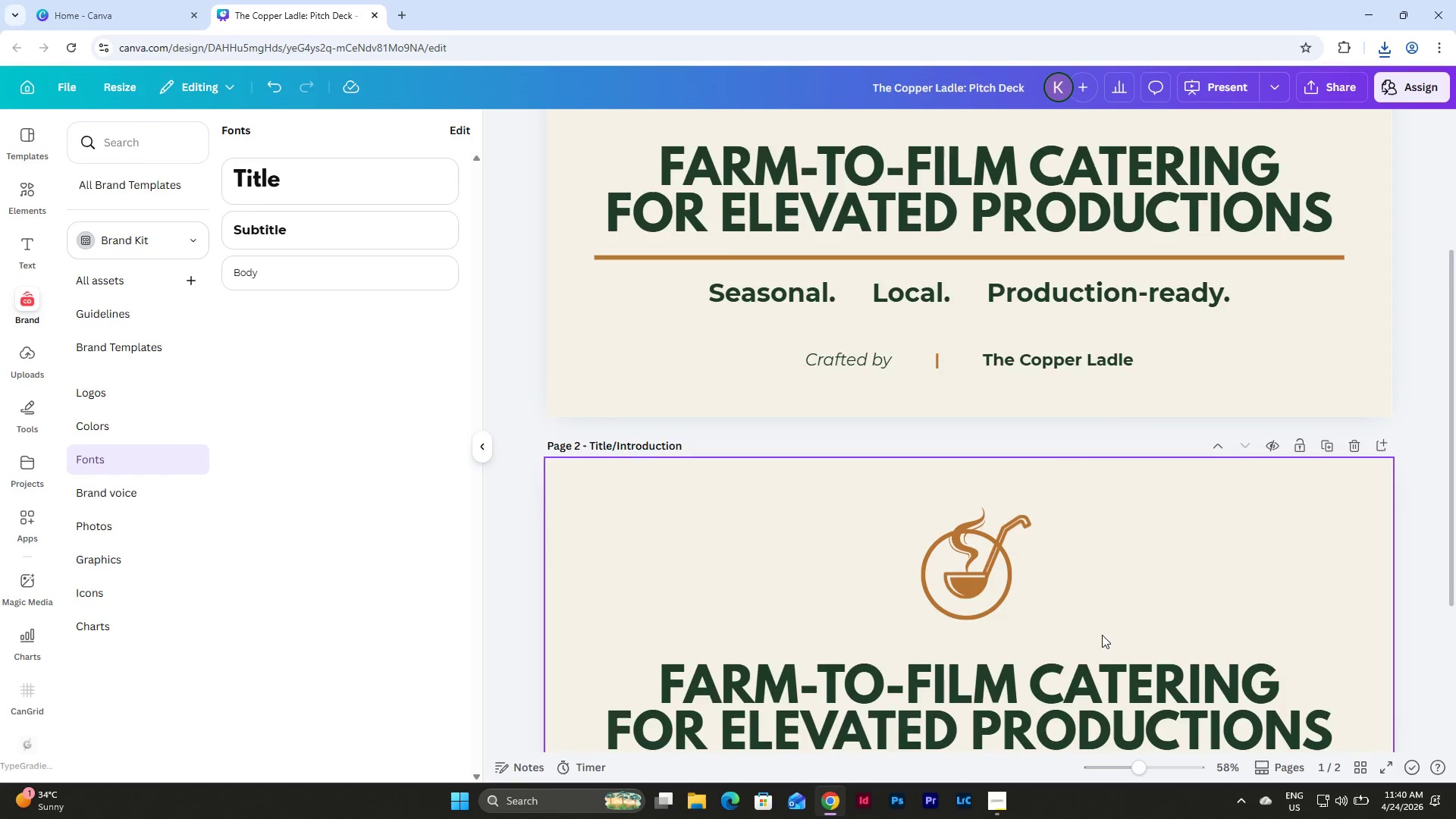 
scroll: coordinate [1102, 635], scroll_direction: down, amount: 10.0